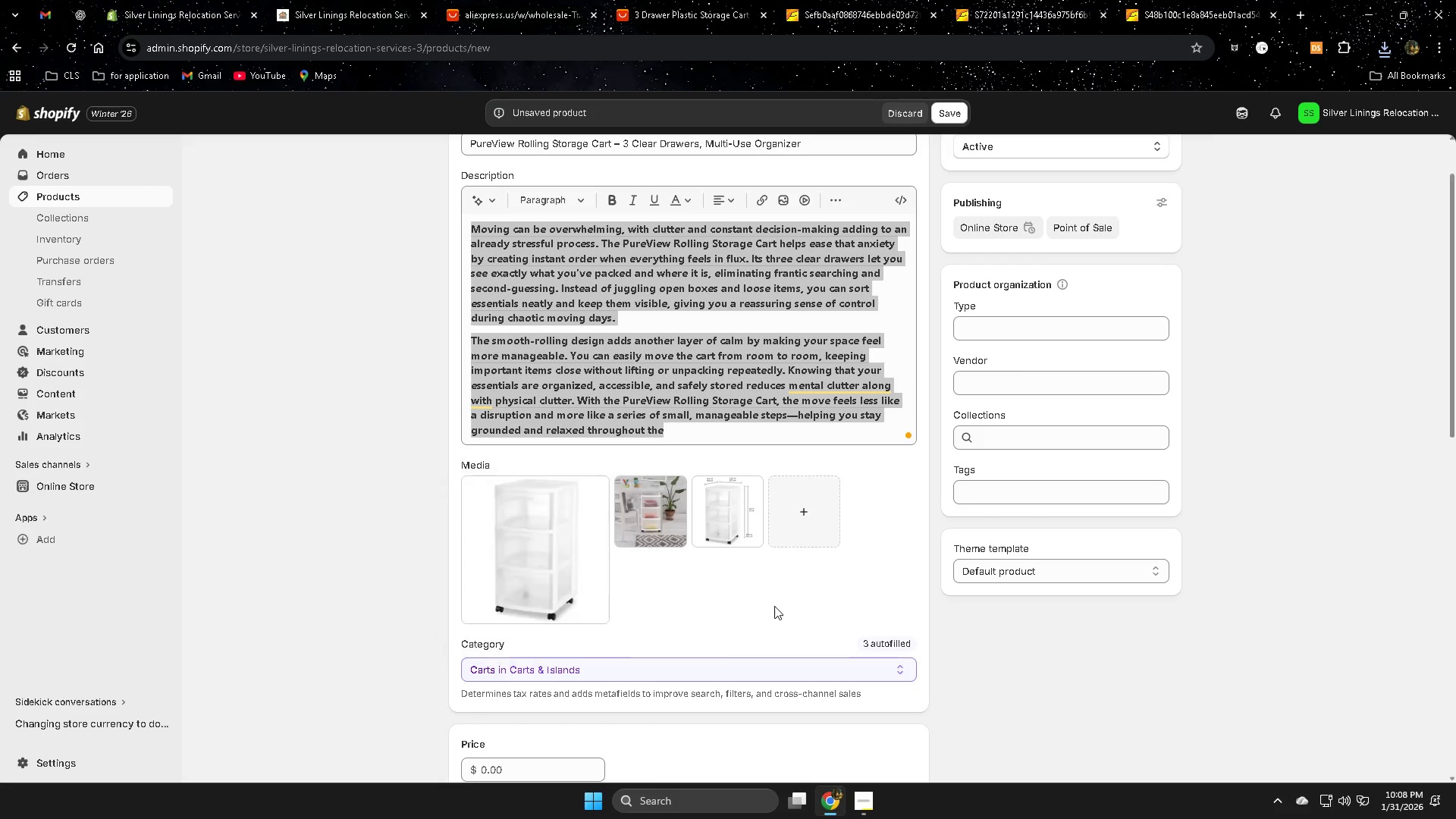 
left_click([776, 605])
 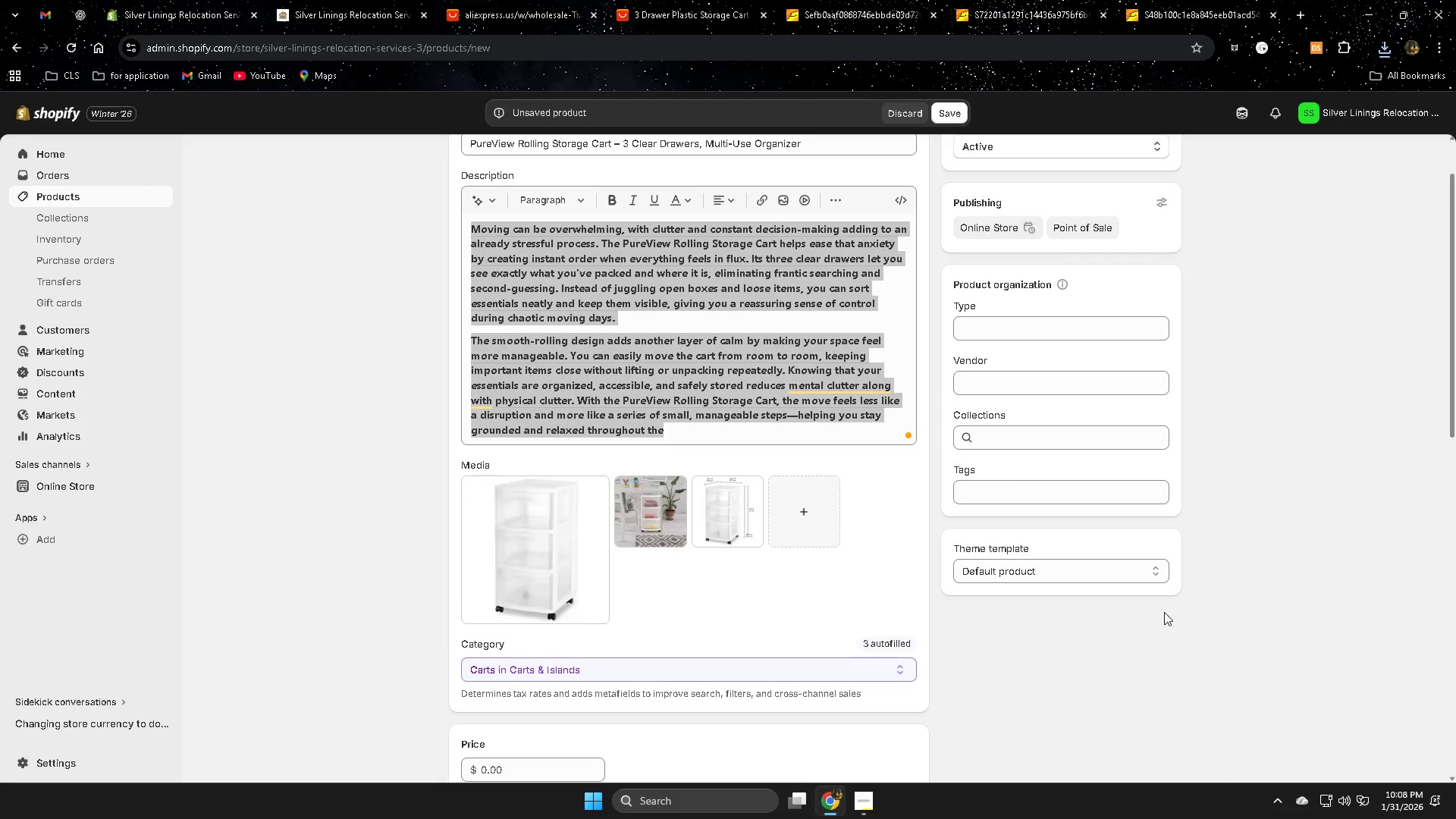 
scroll: coordinate [1198, 605], scroll_direction: down, amount: 2.0
 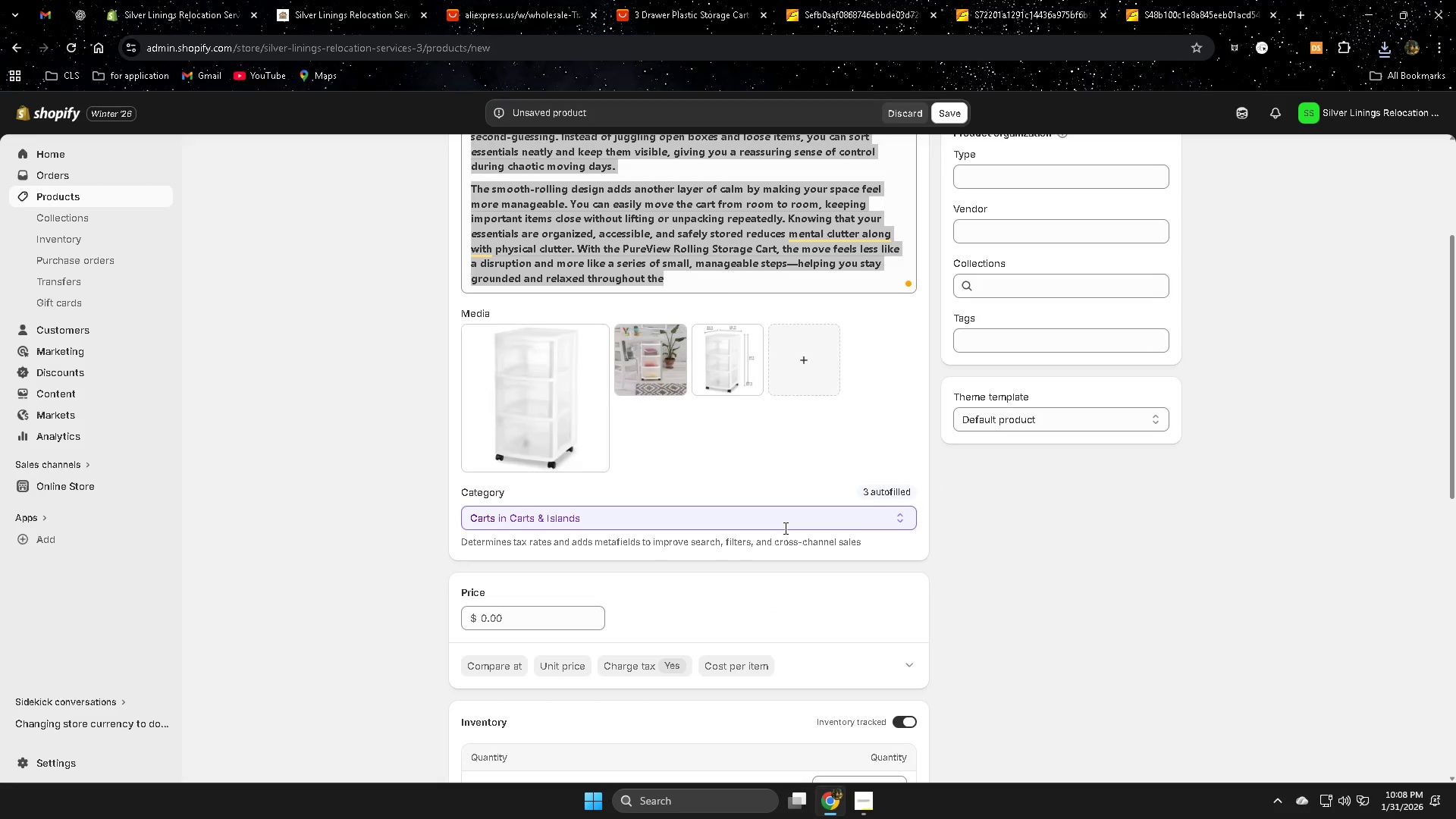 
scroll: coordinate [1068, 617], scroll_direction: up, amount: 1.0
 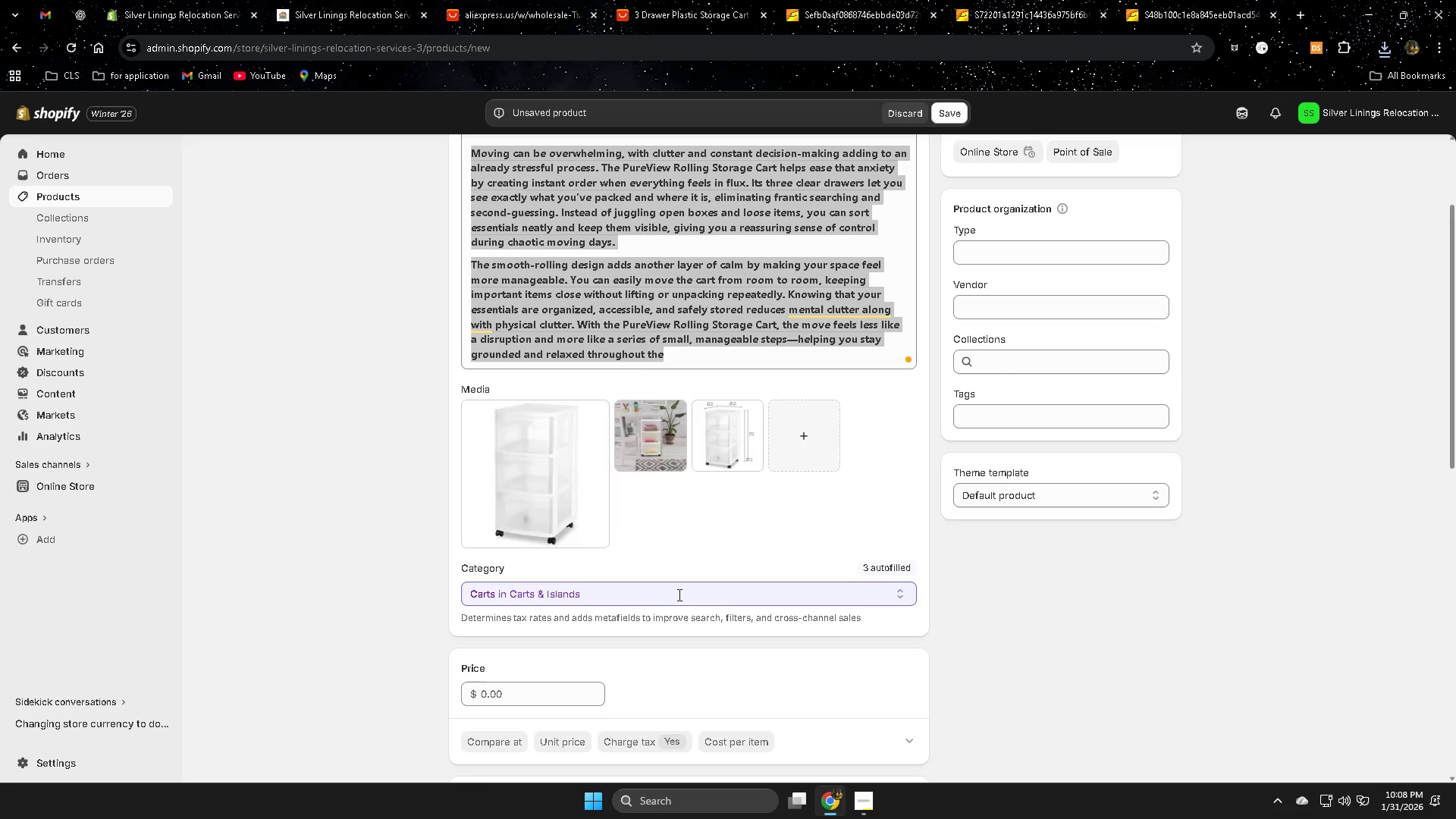 
scroll: coordinate [1076, 634], scroll_direction: down, amount: 2.0
 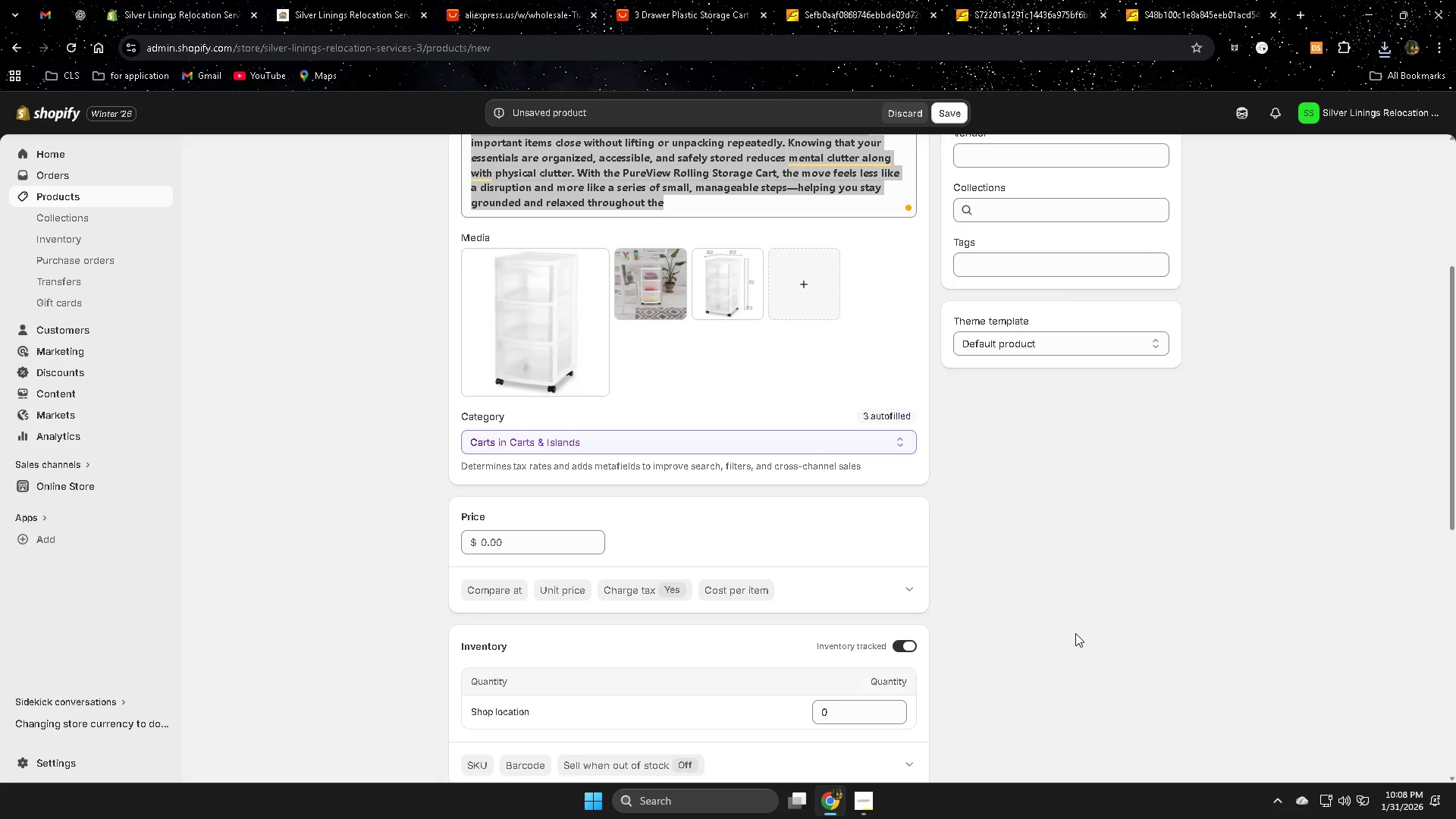 
scroll: coordinate [1075, 633], scroll_direction: up, amount: 4.0
 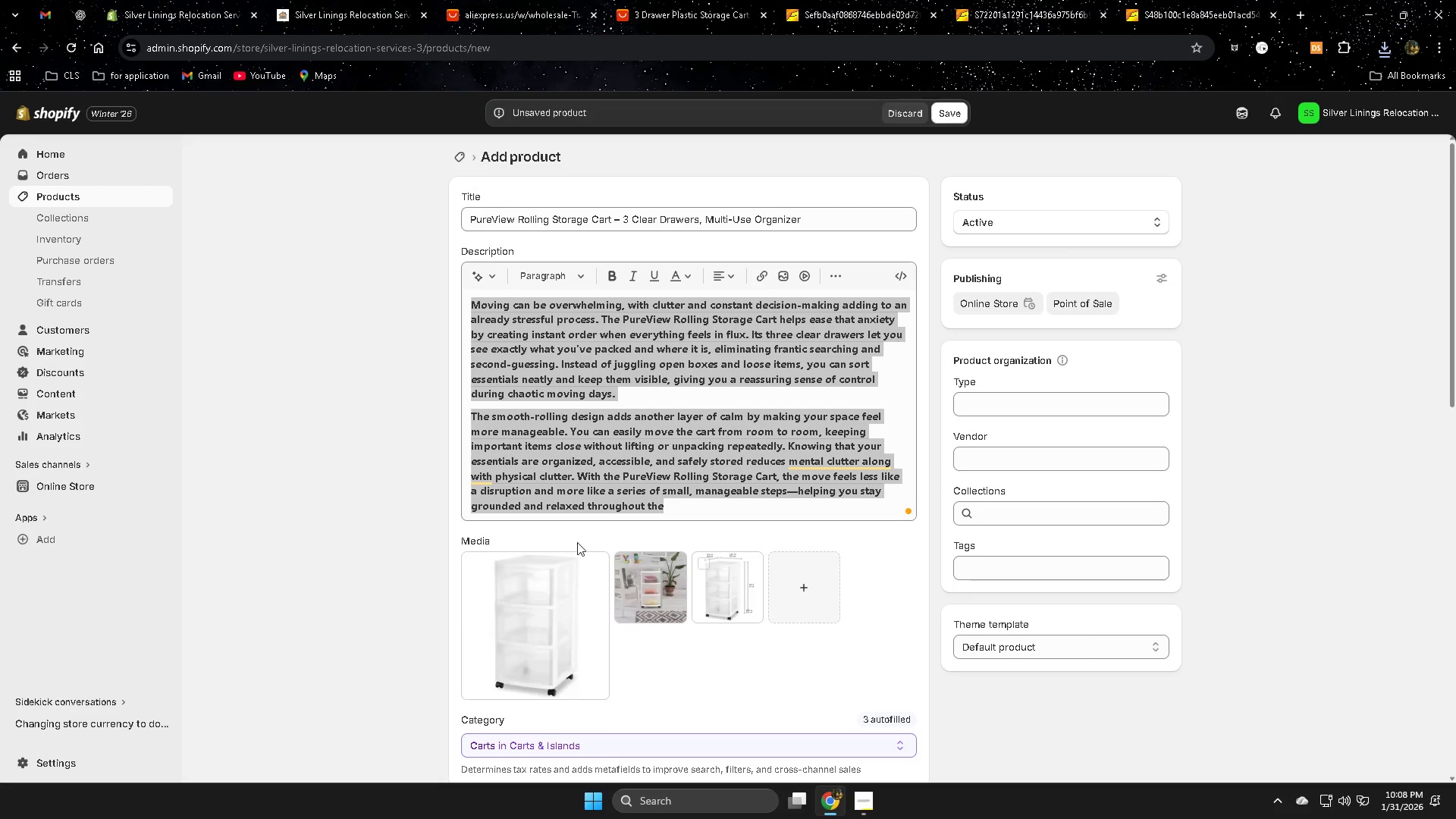 
scroll: coordinate [391, 506], scroll_direction: down, amount: 9.0
 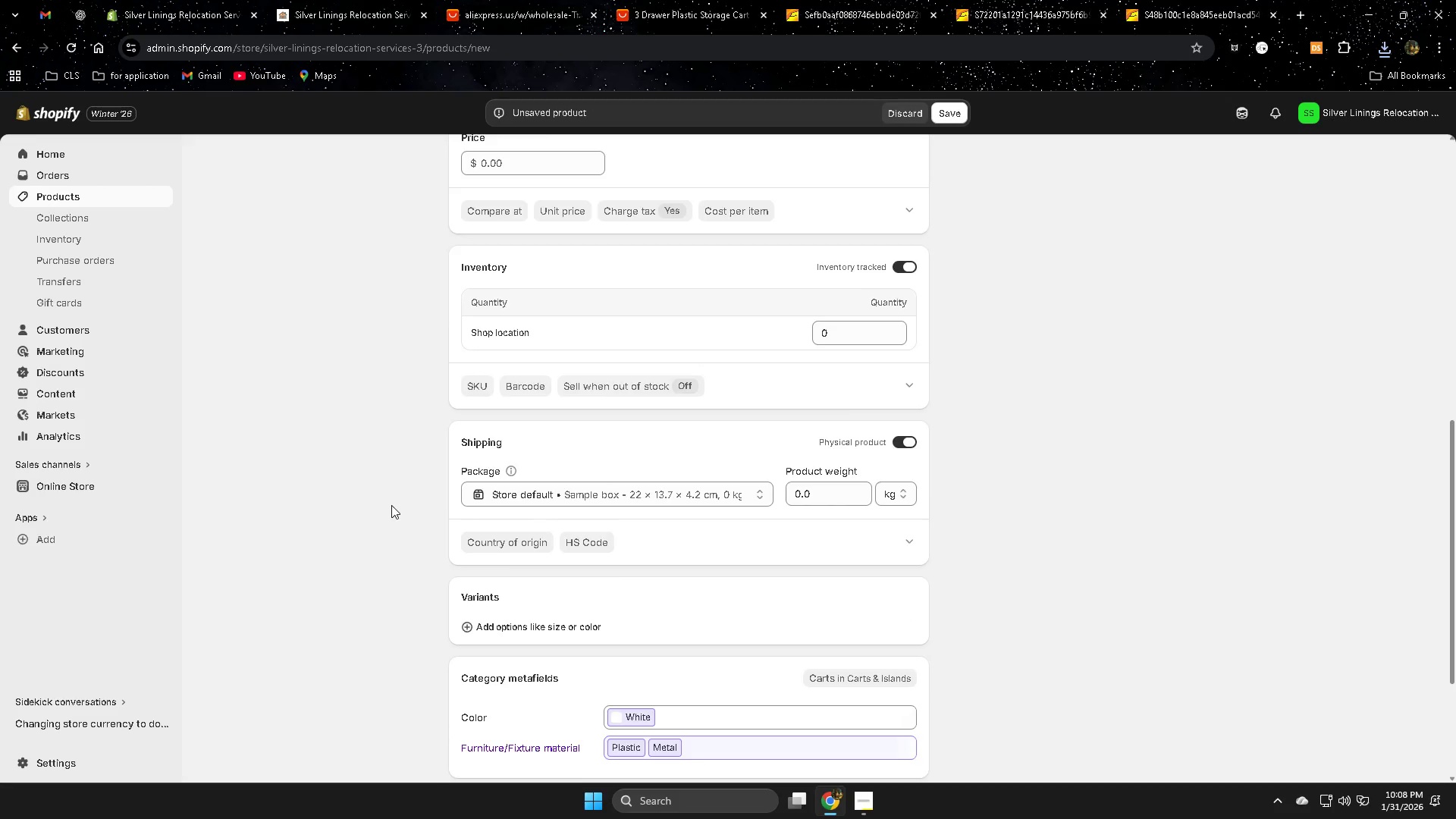 
scroll: coordinate [391, 505], scroll_direction: up, amount: 2.0
 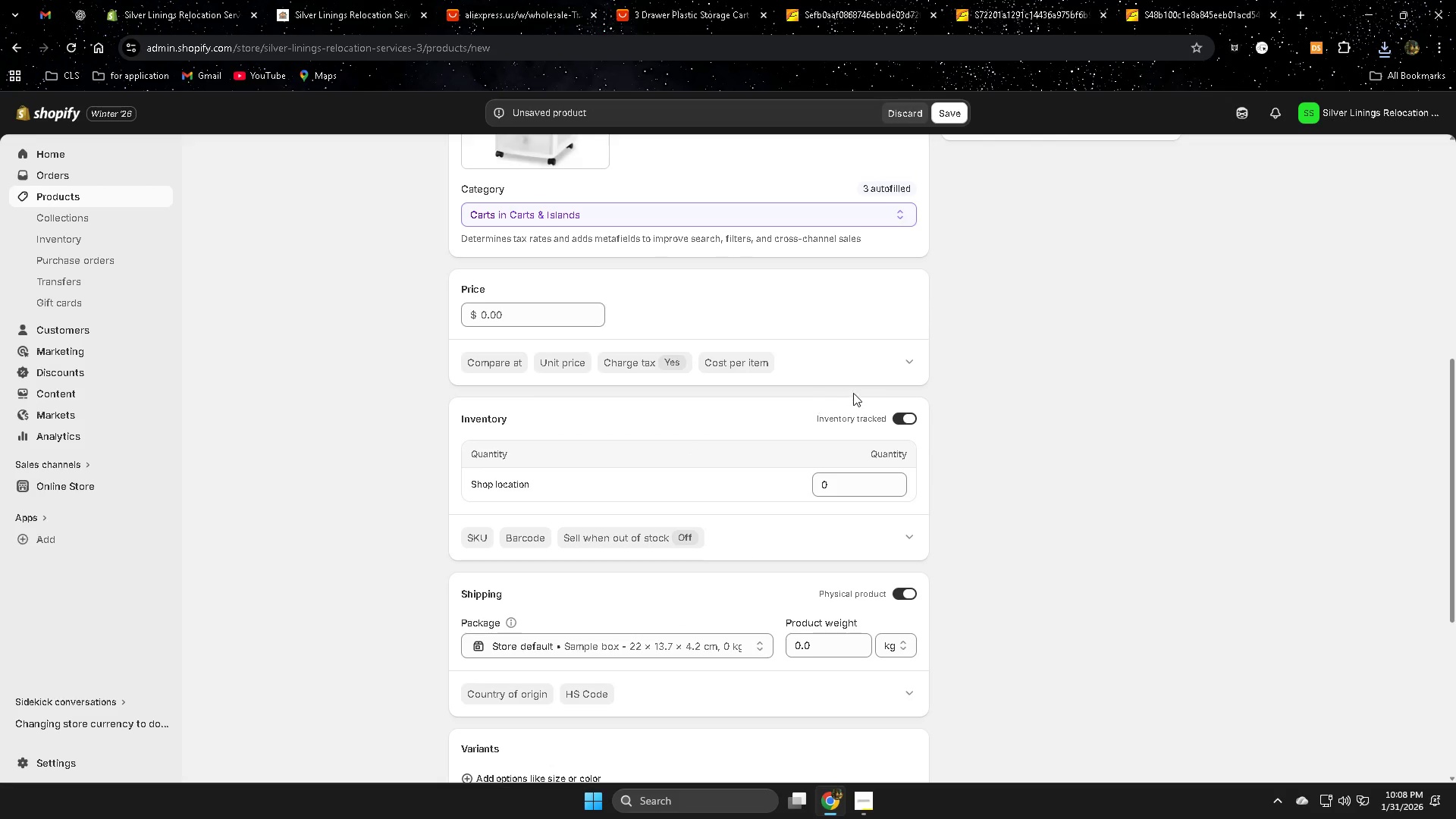 
left_click([913, 360])
 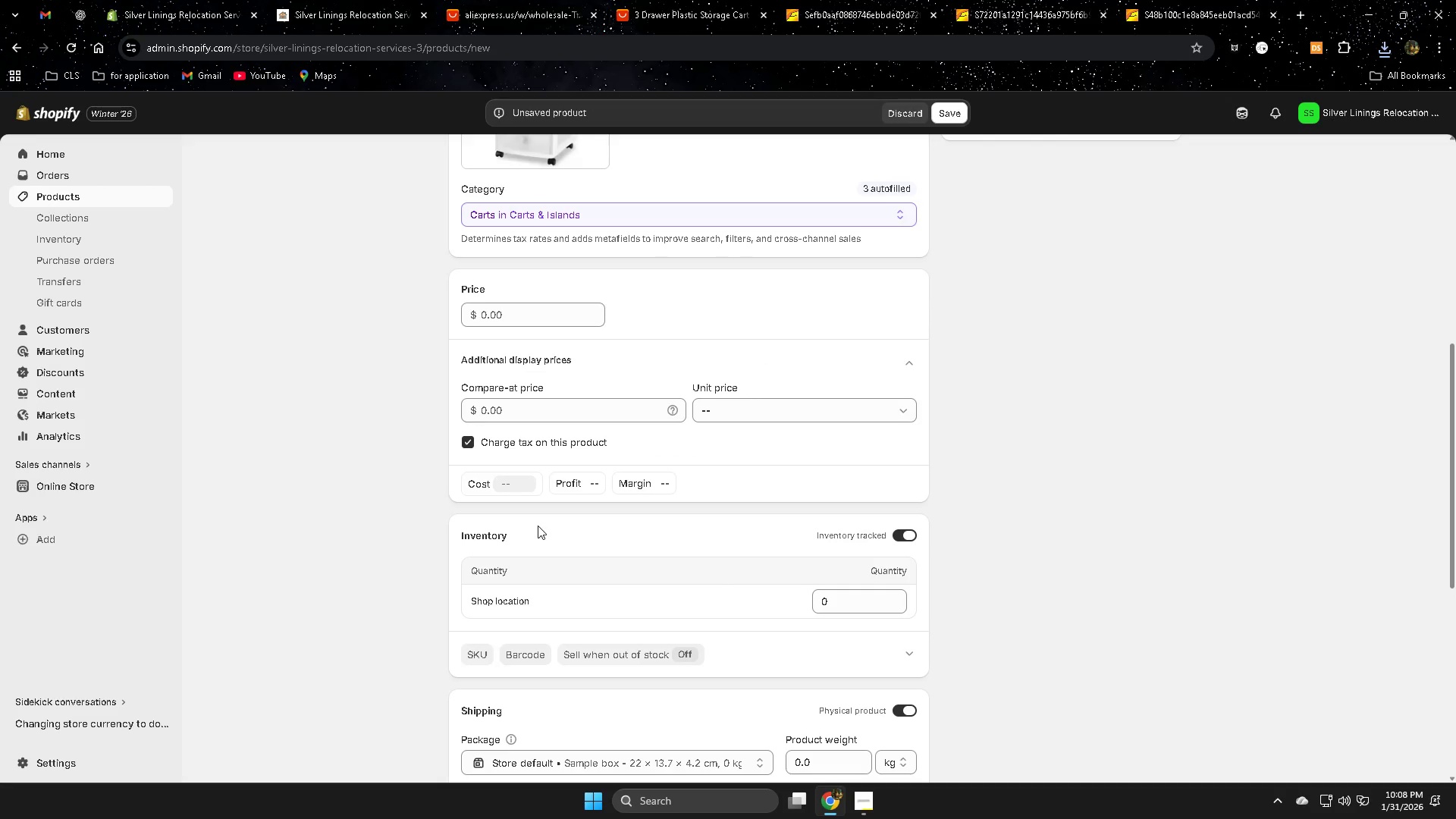 
left_click([520, 489])
 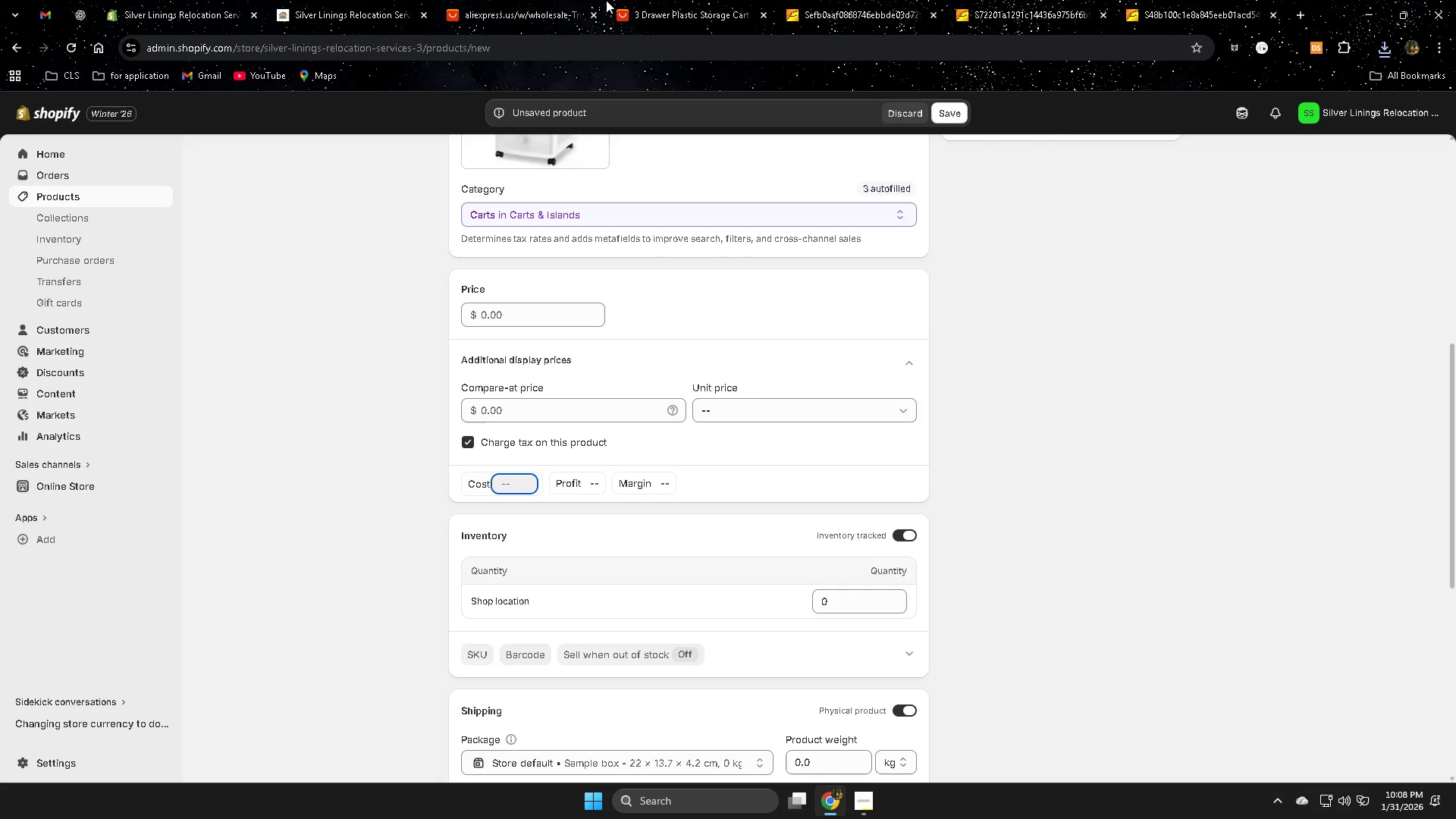 
left_click([1212, 2])
 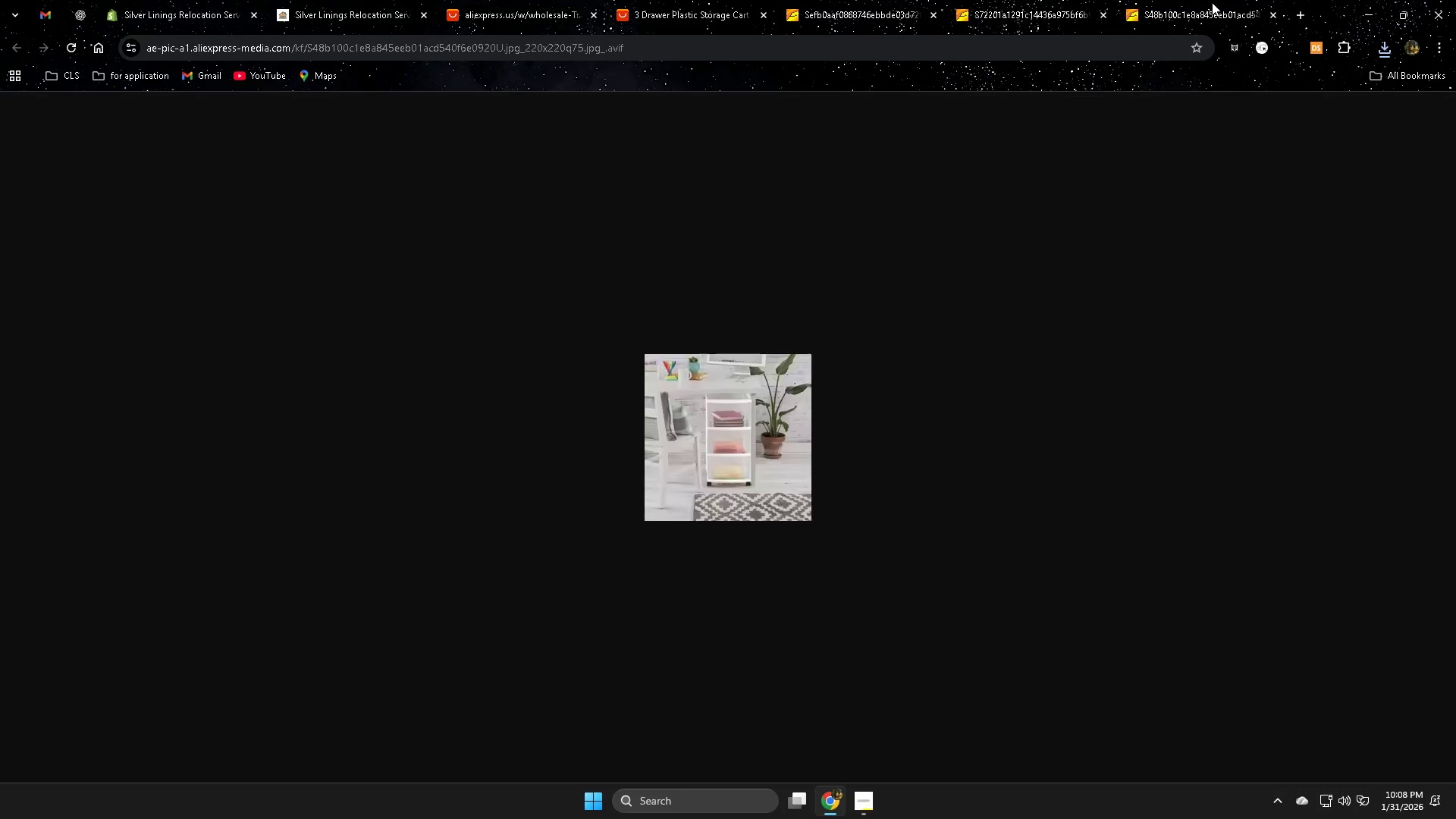 
key(Control+ControlLeft)
 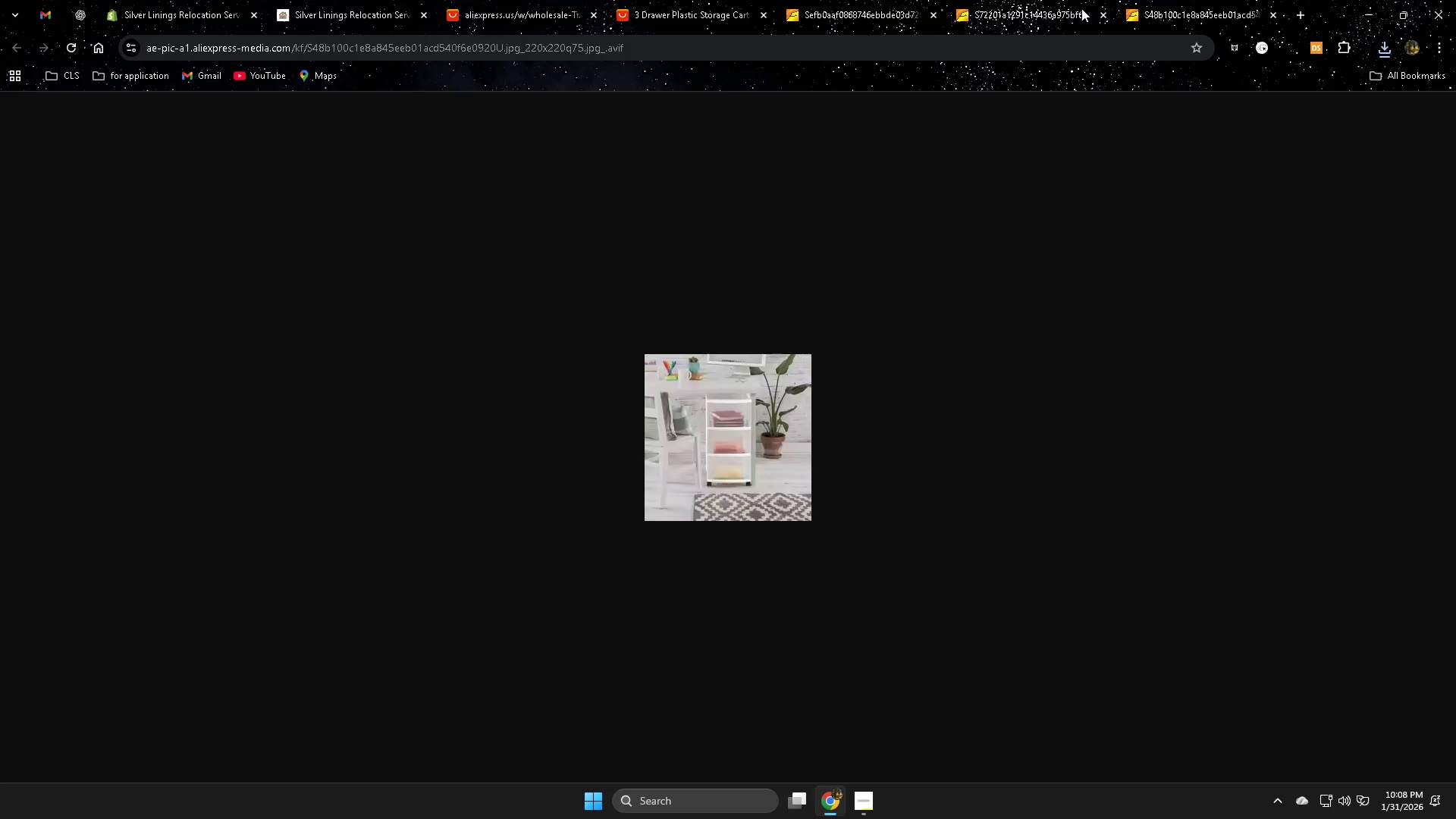 
key(Control+W)
 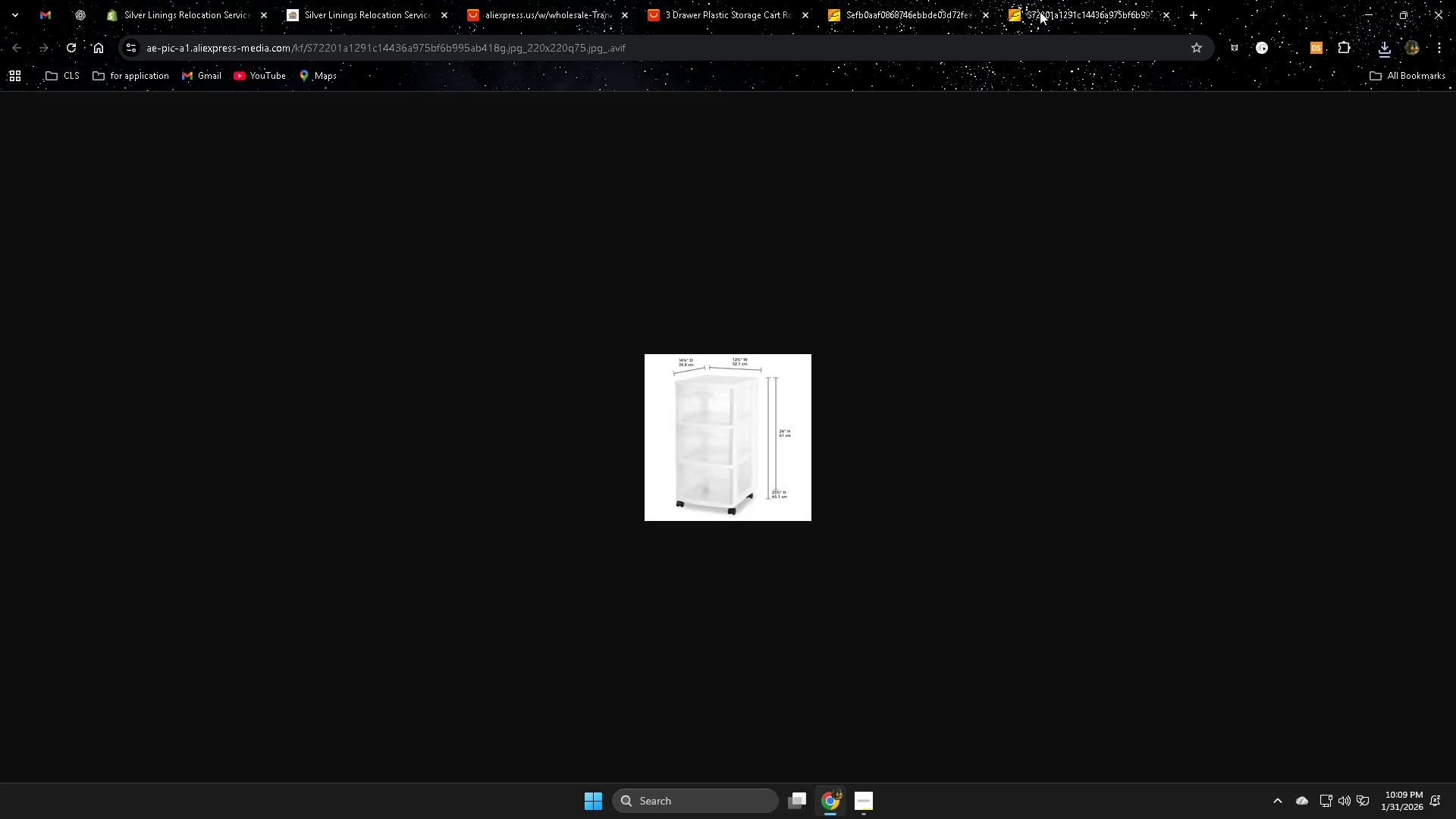 
left_click([1084, 5])
 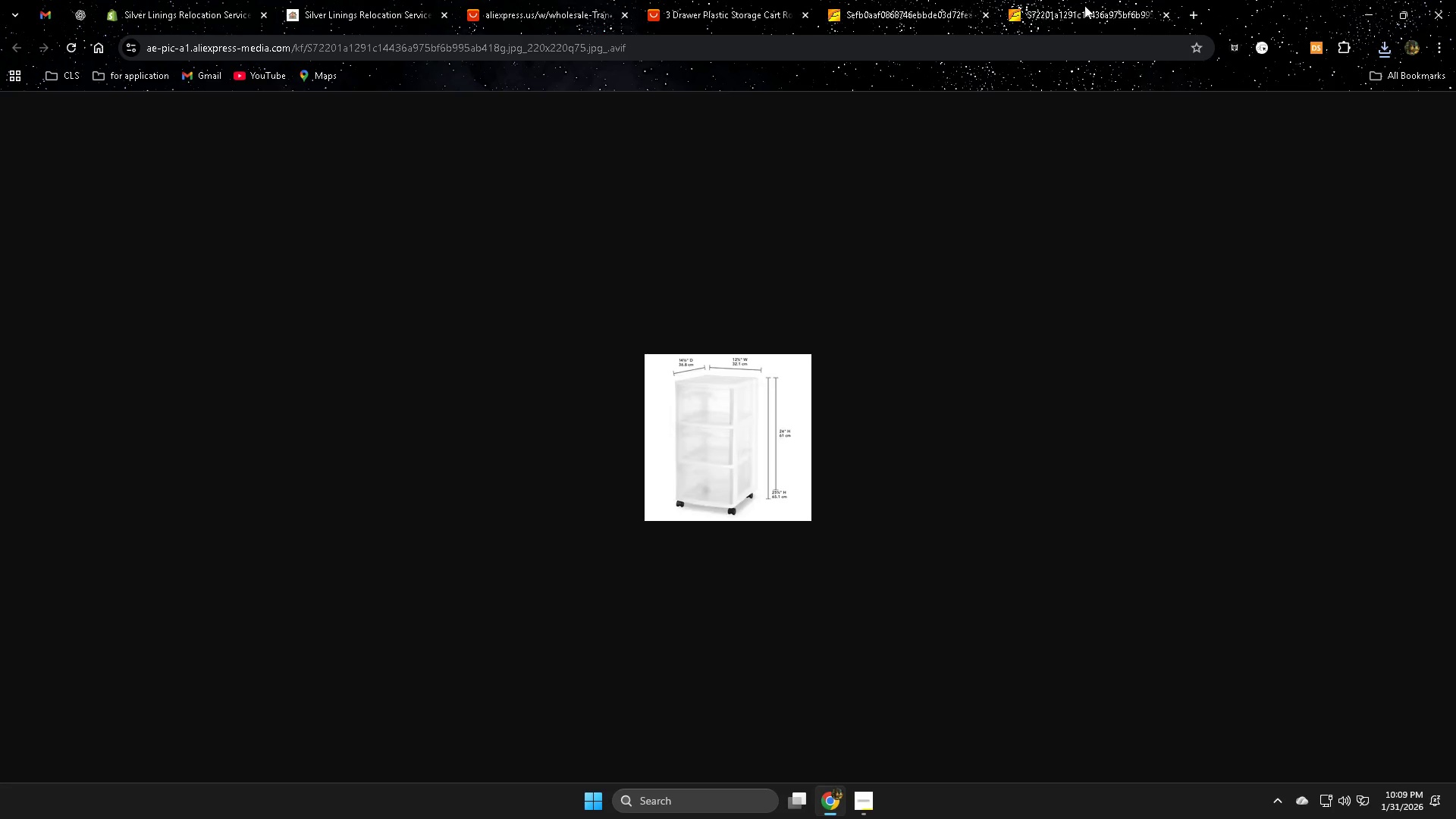 
key(Control+ControlLeft)
 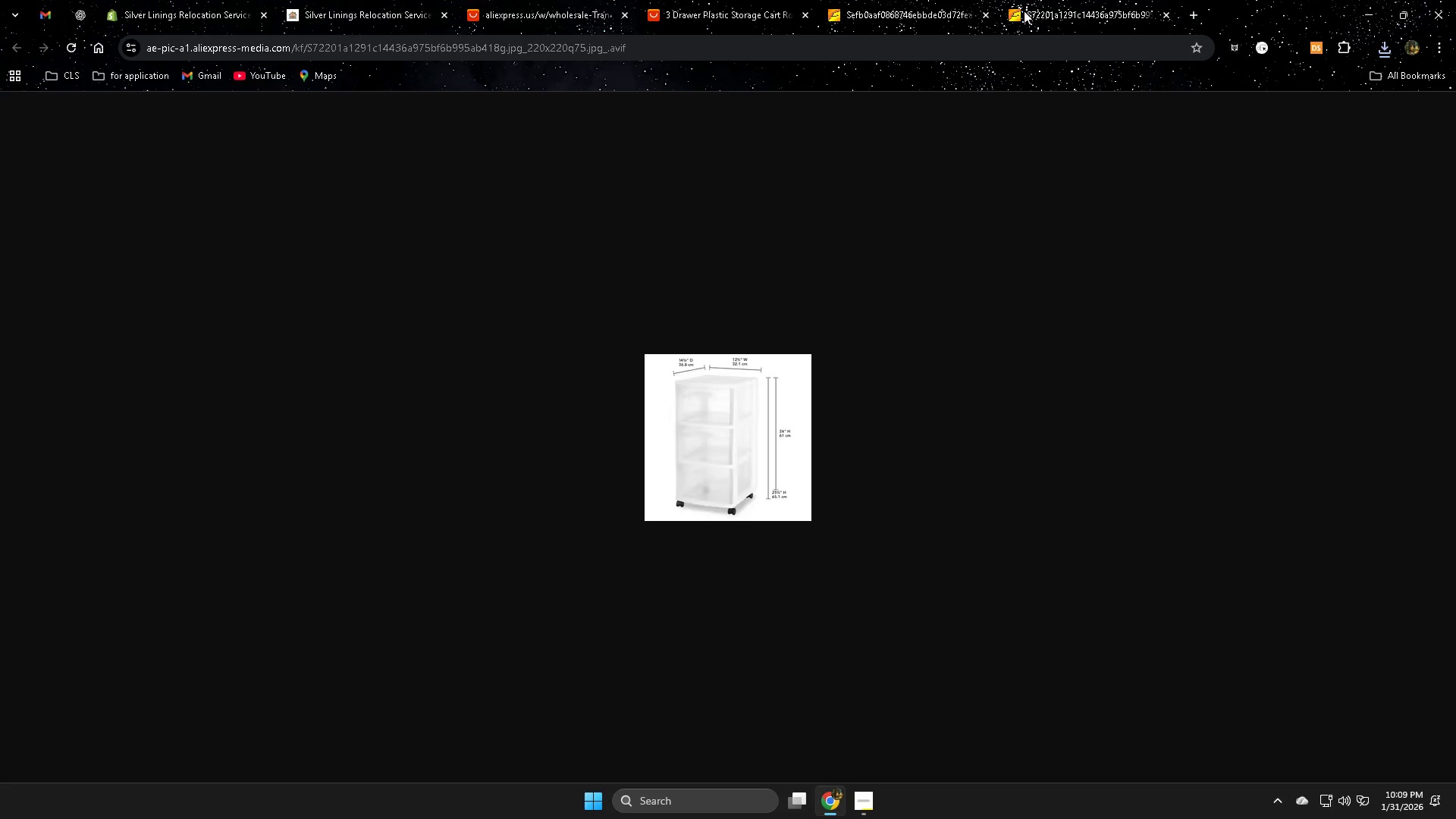 
key(Control+W)
 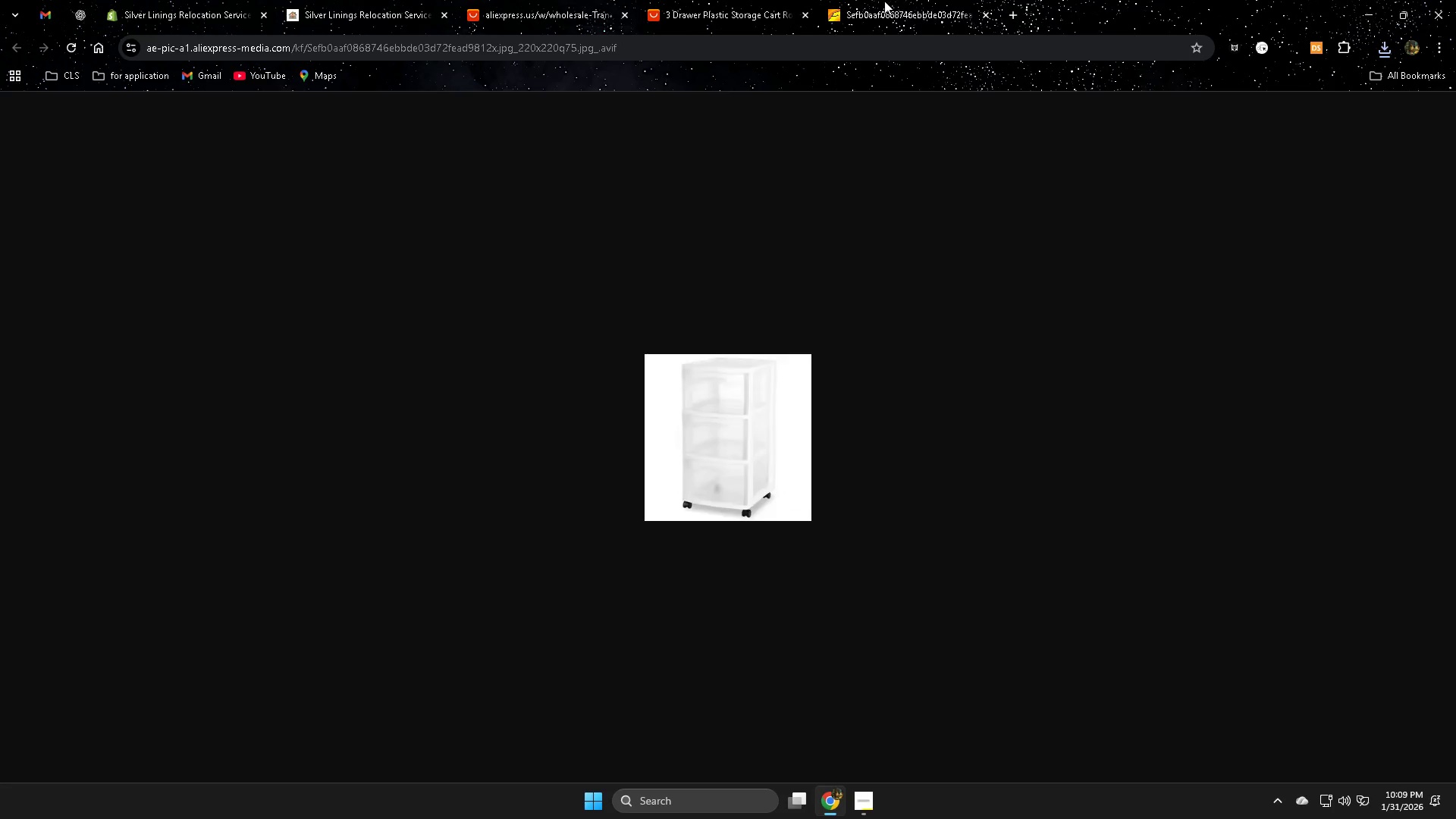 
double_click([920, 4])
 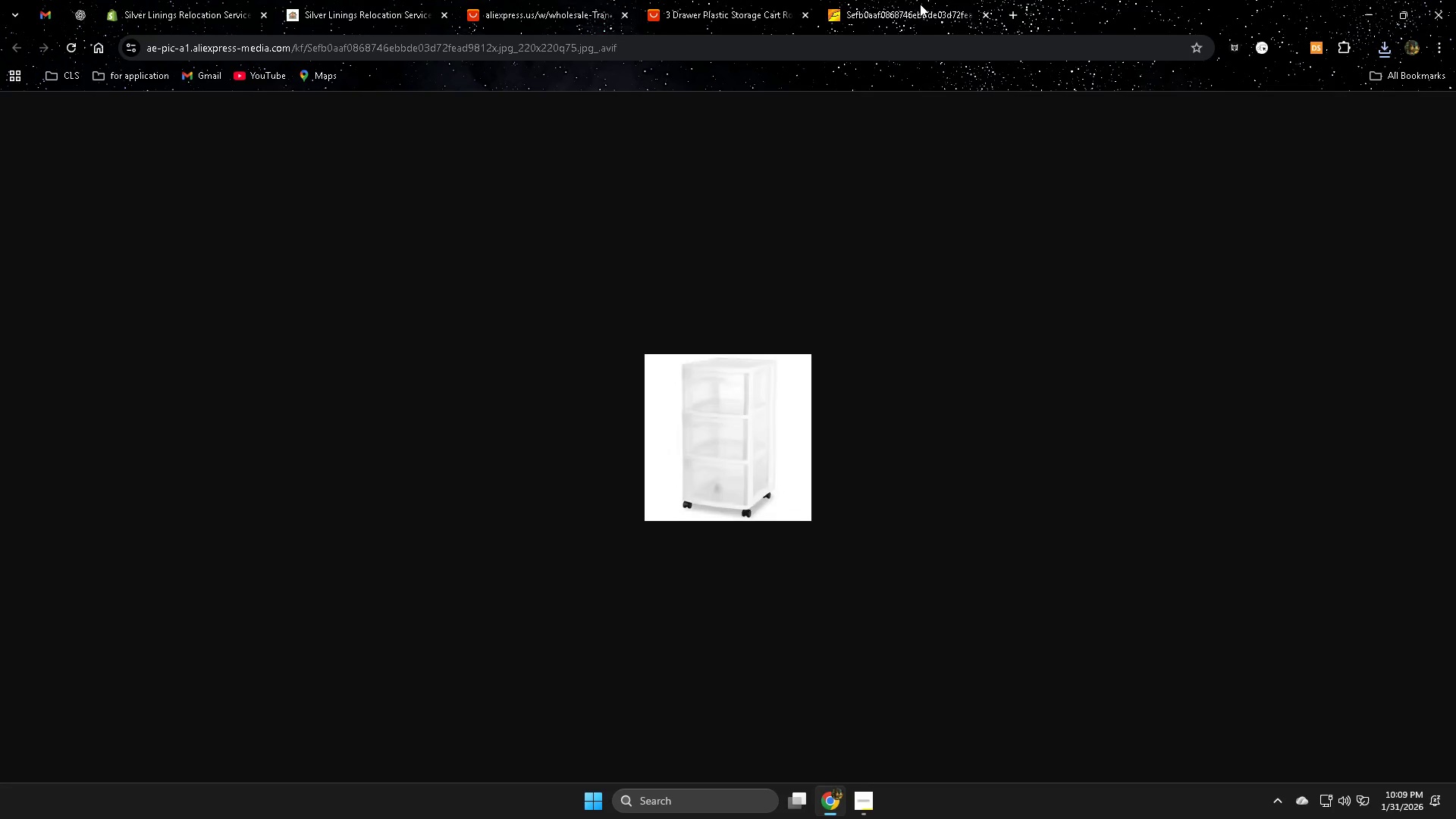 
key(Control+ControlLeft)
 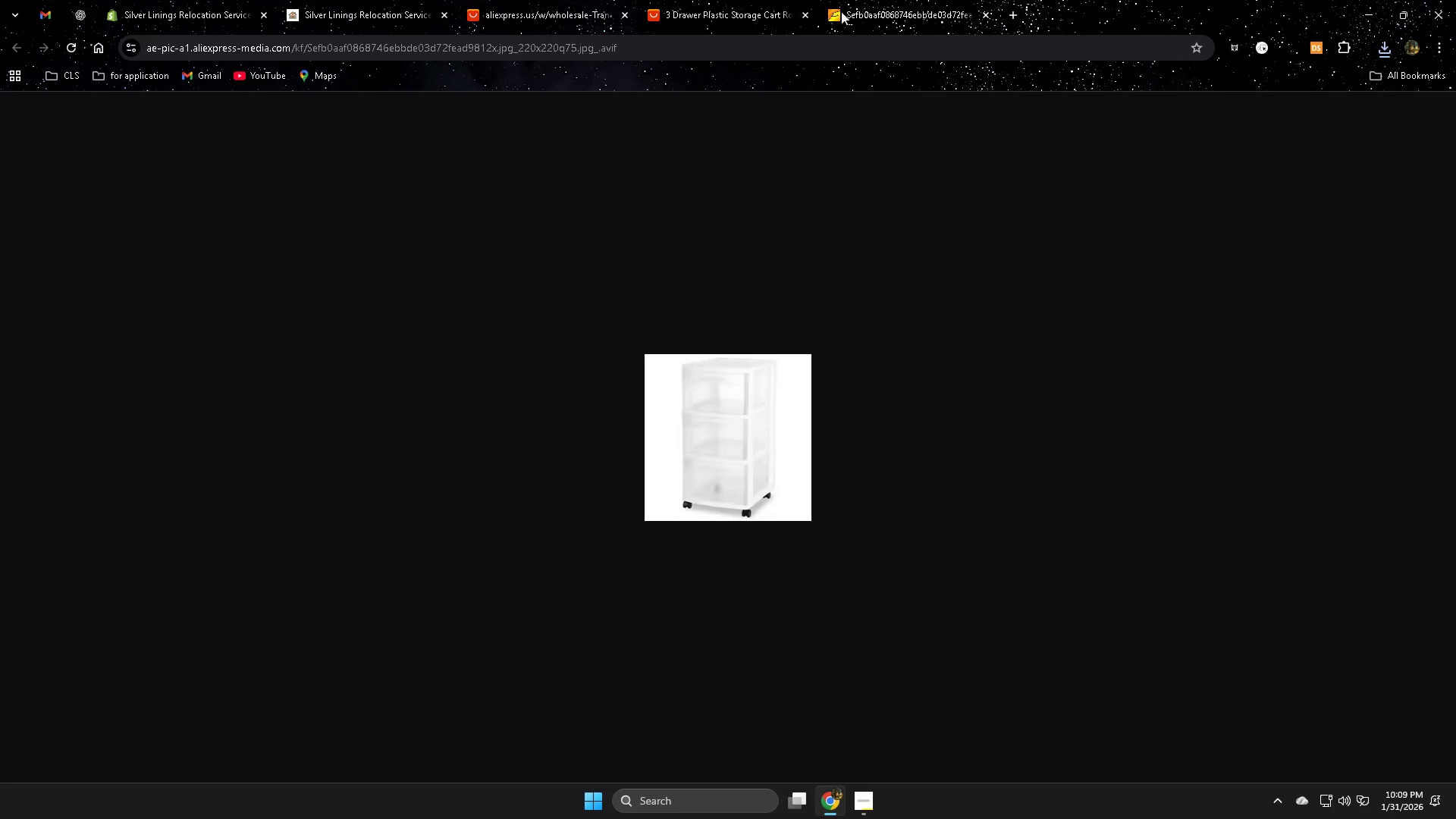 
key(Control+W)
 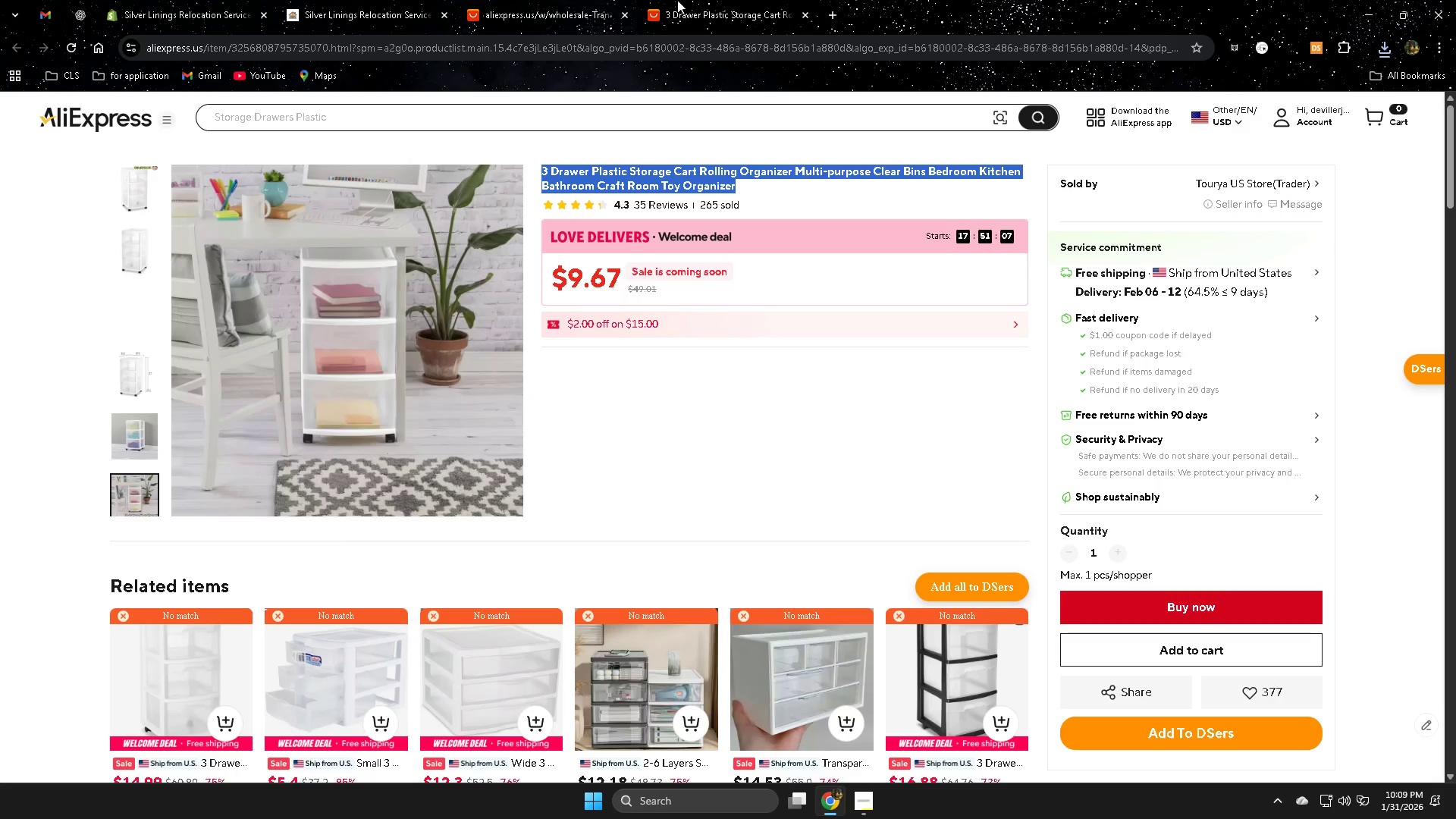 
triple_click([677, 0])
 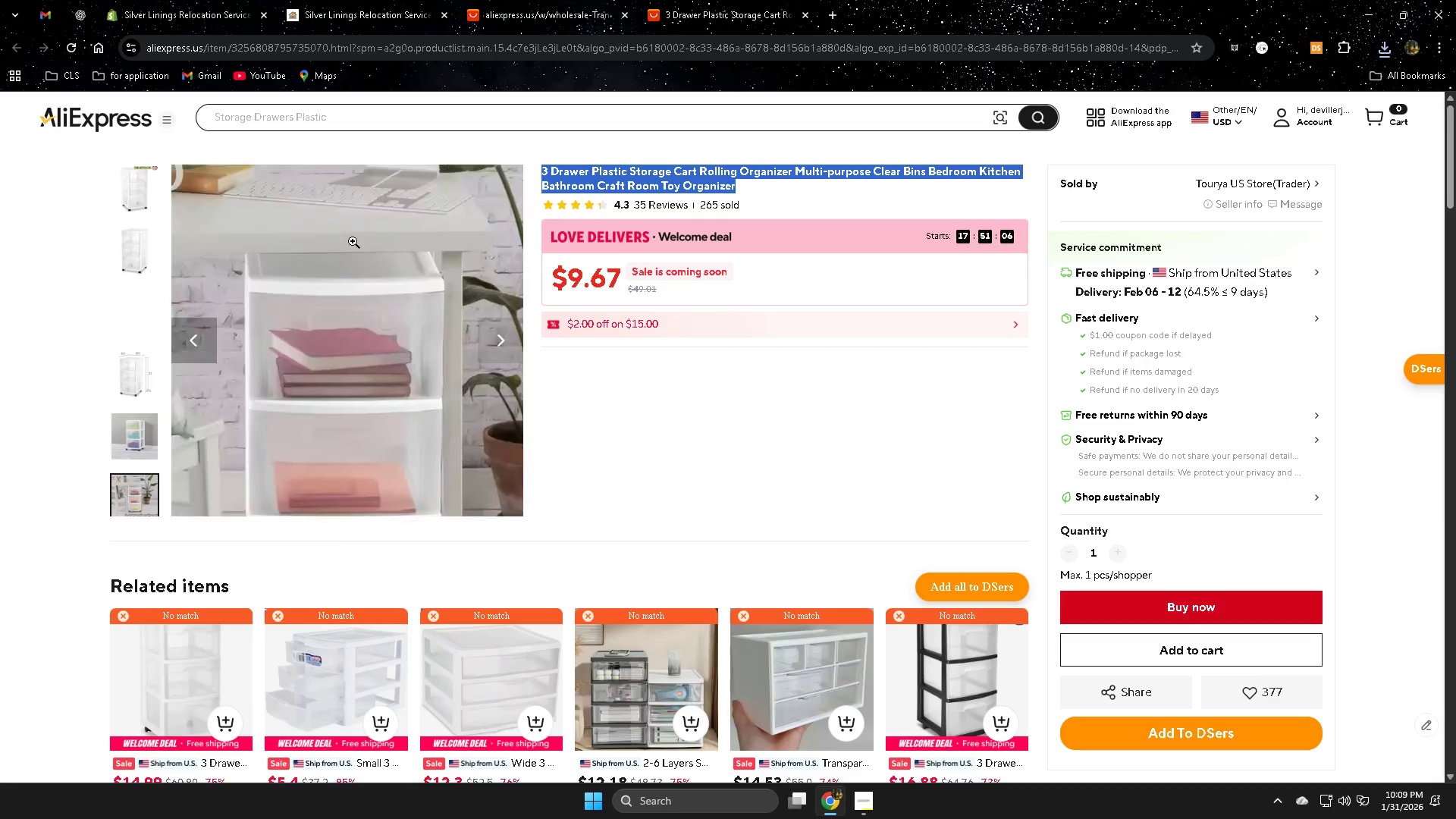 
mouse_move([89, 24])
 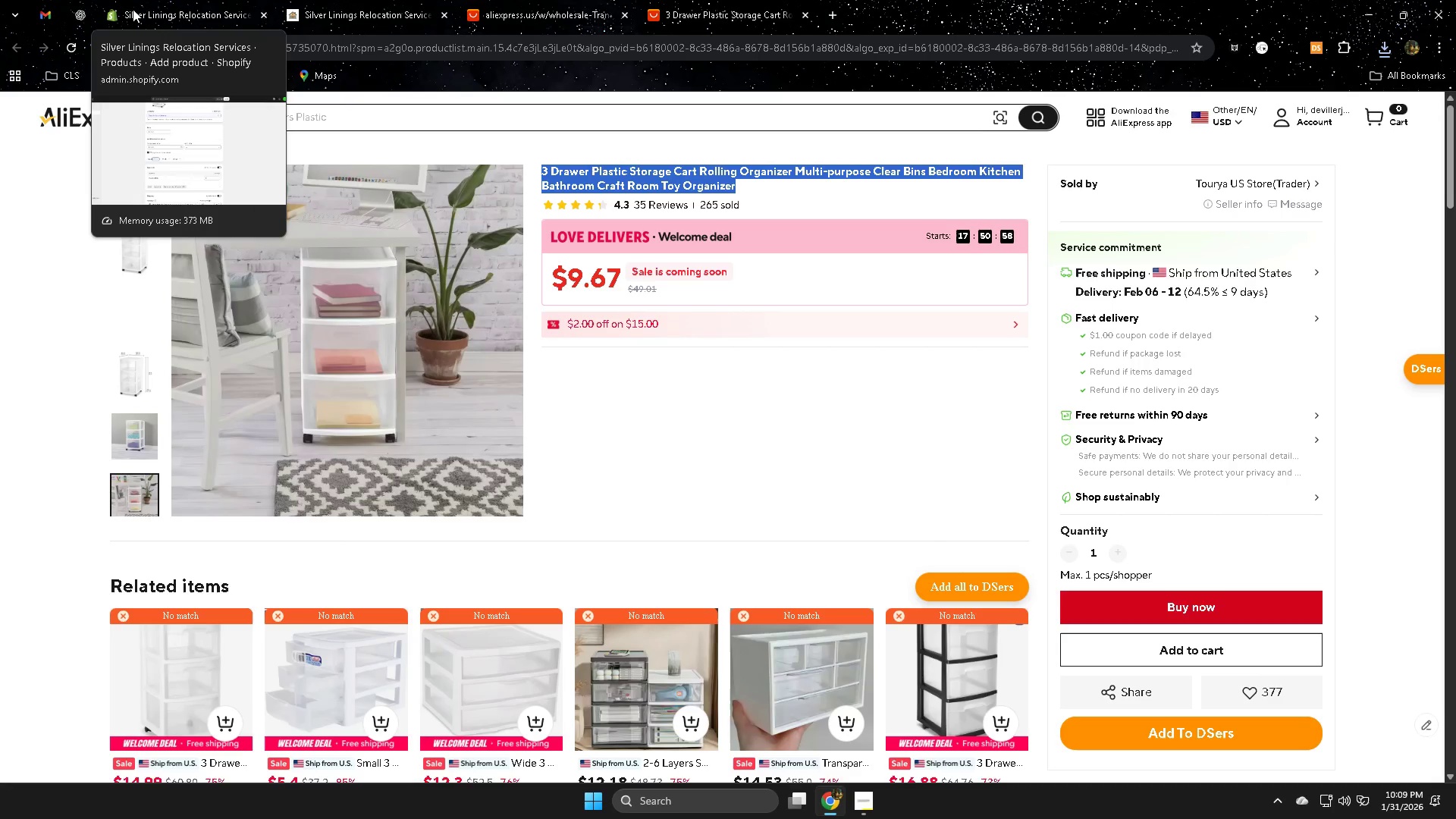 
wait(5.95)
 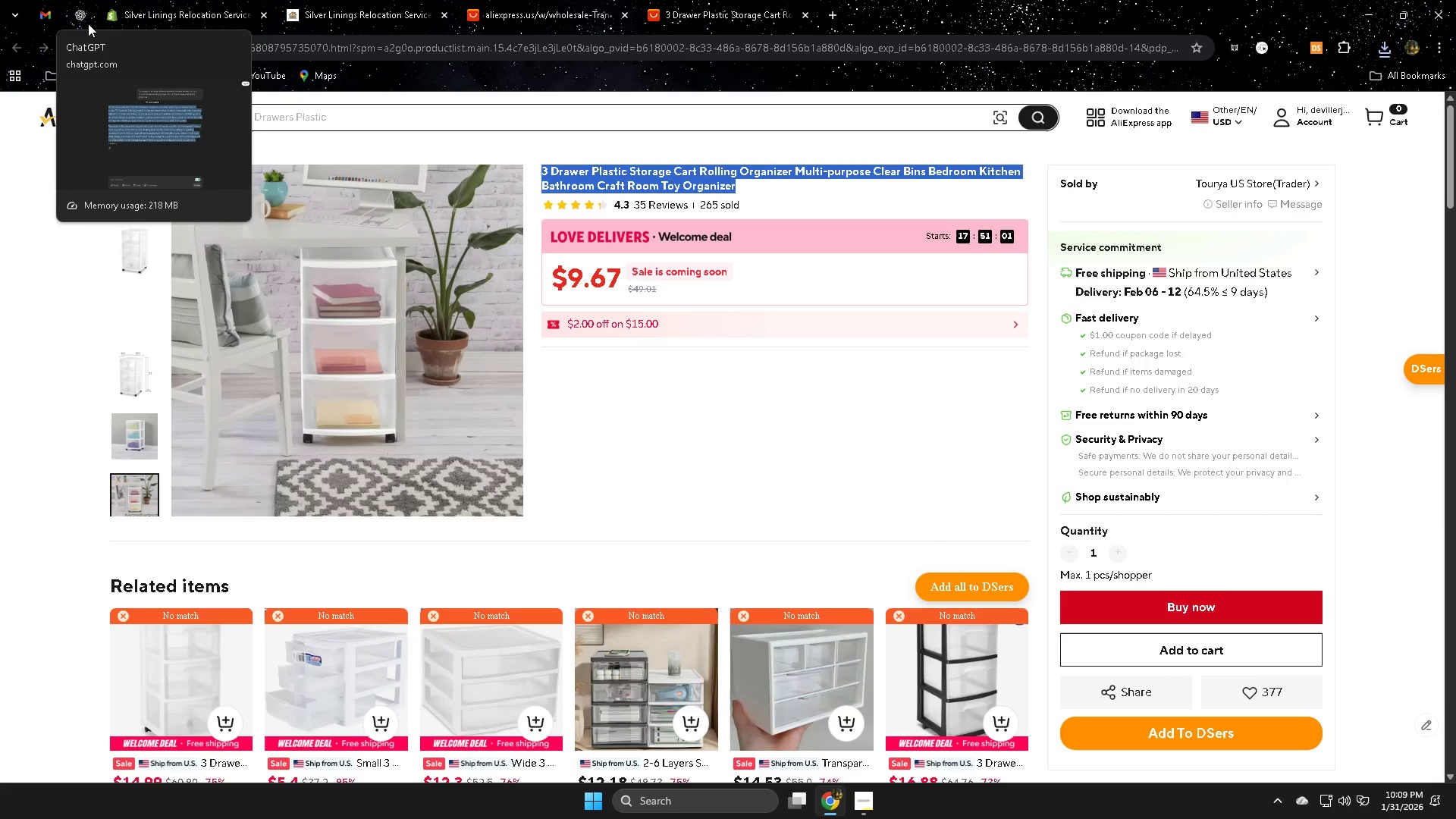 
left_click([133, 9])
 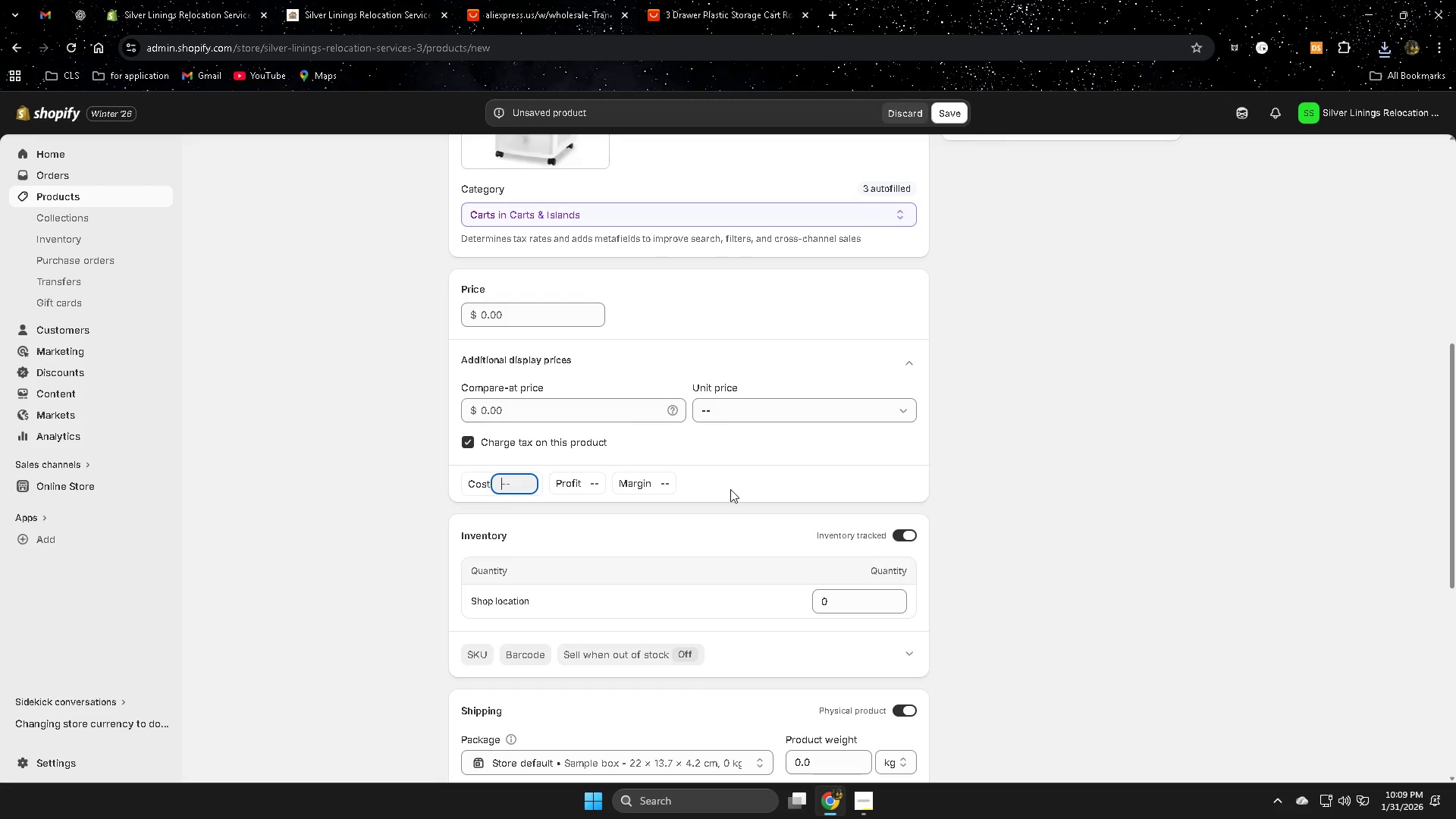 
type(14.9)
 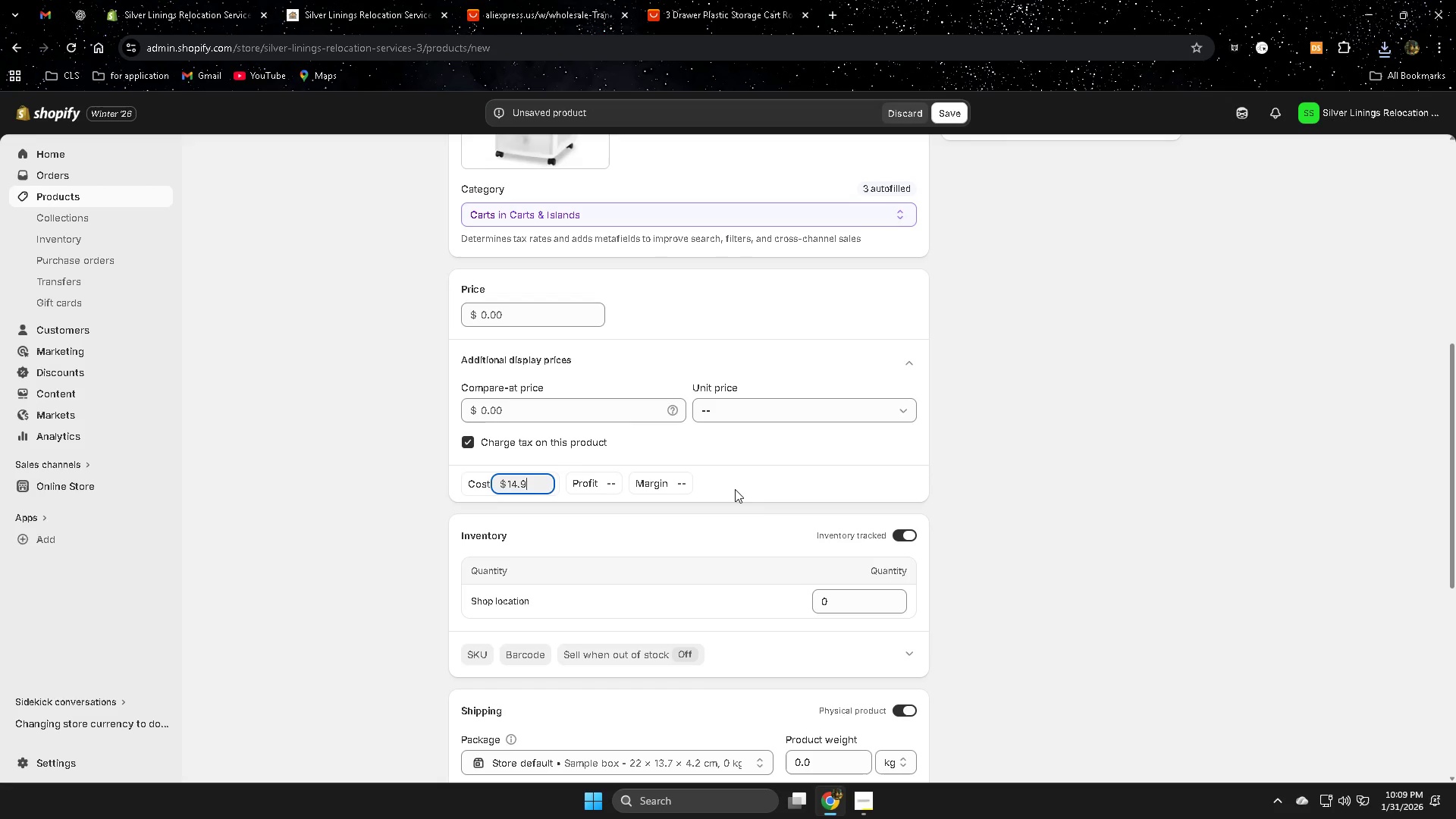 
key(6)
 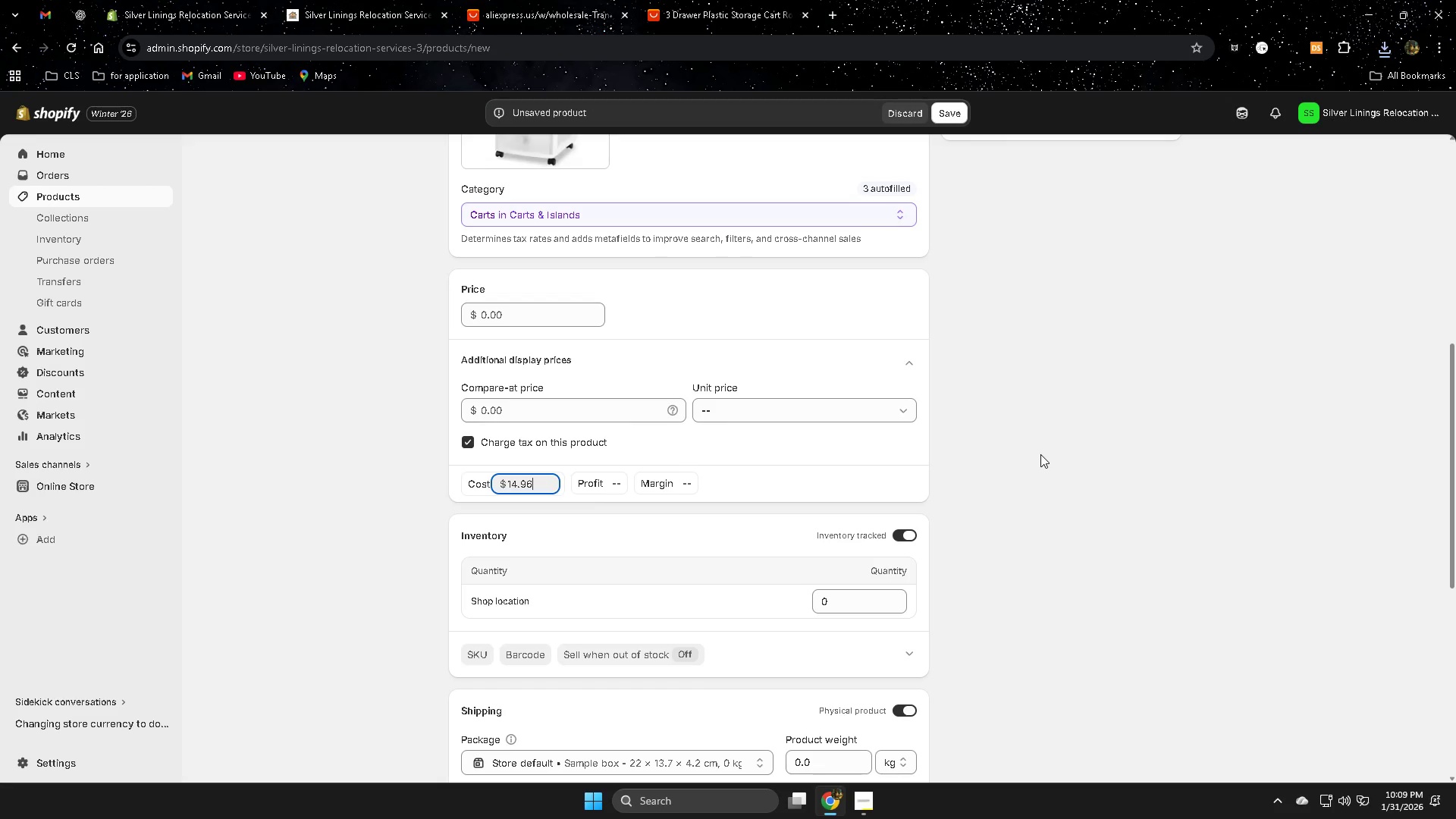 
left_click([1041, 454])
 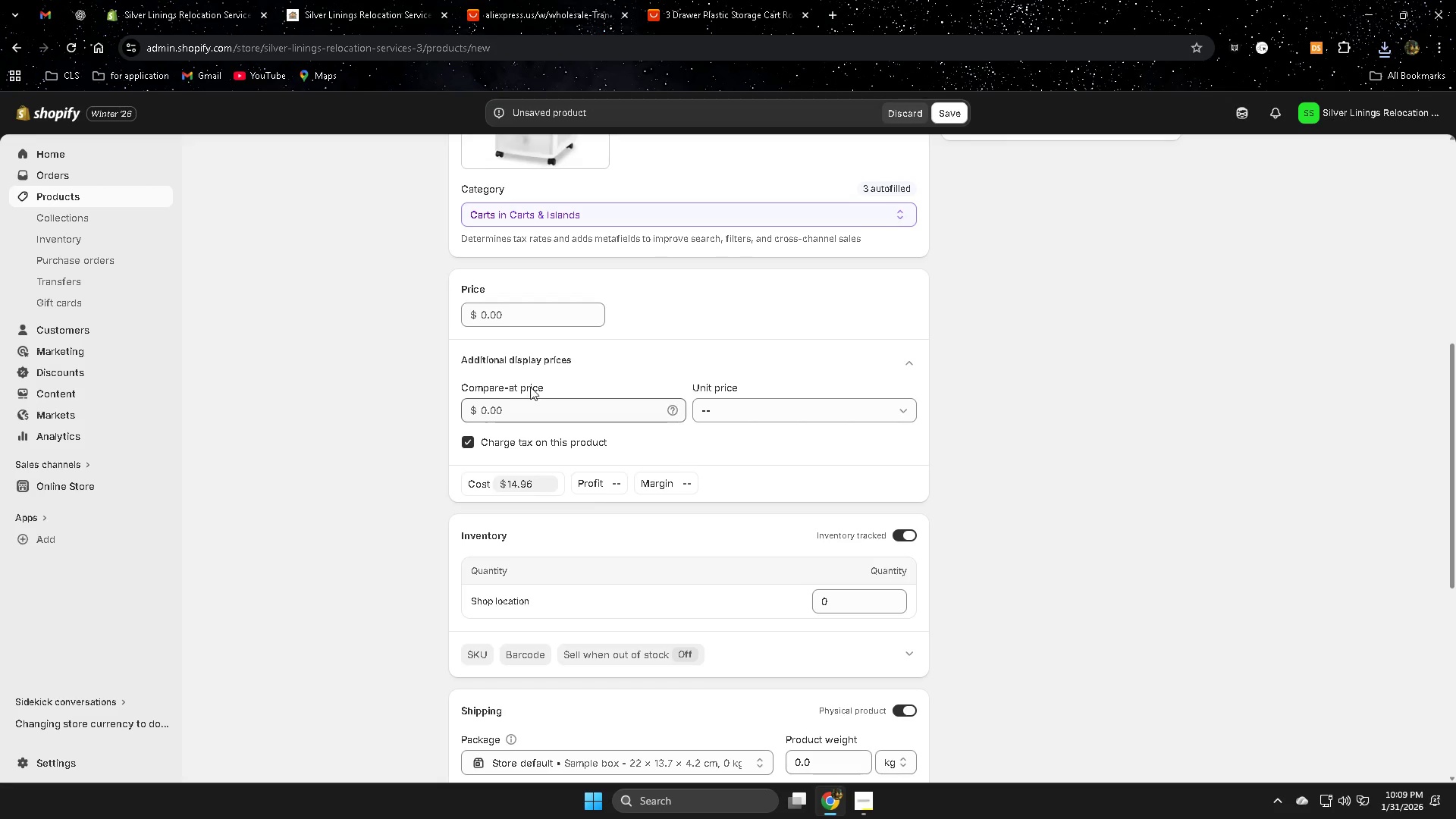 
double_click([516, 321])
 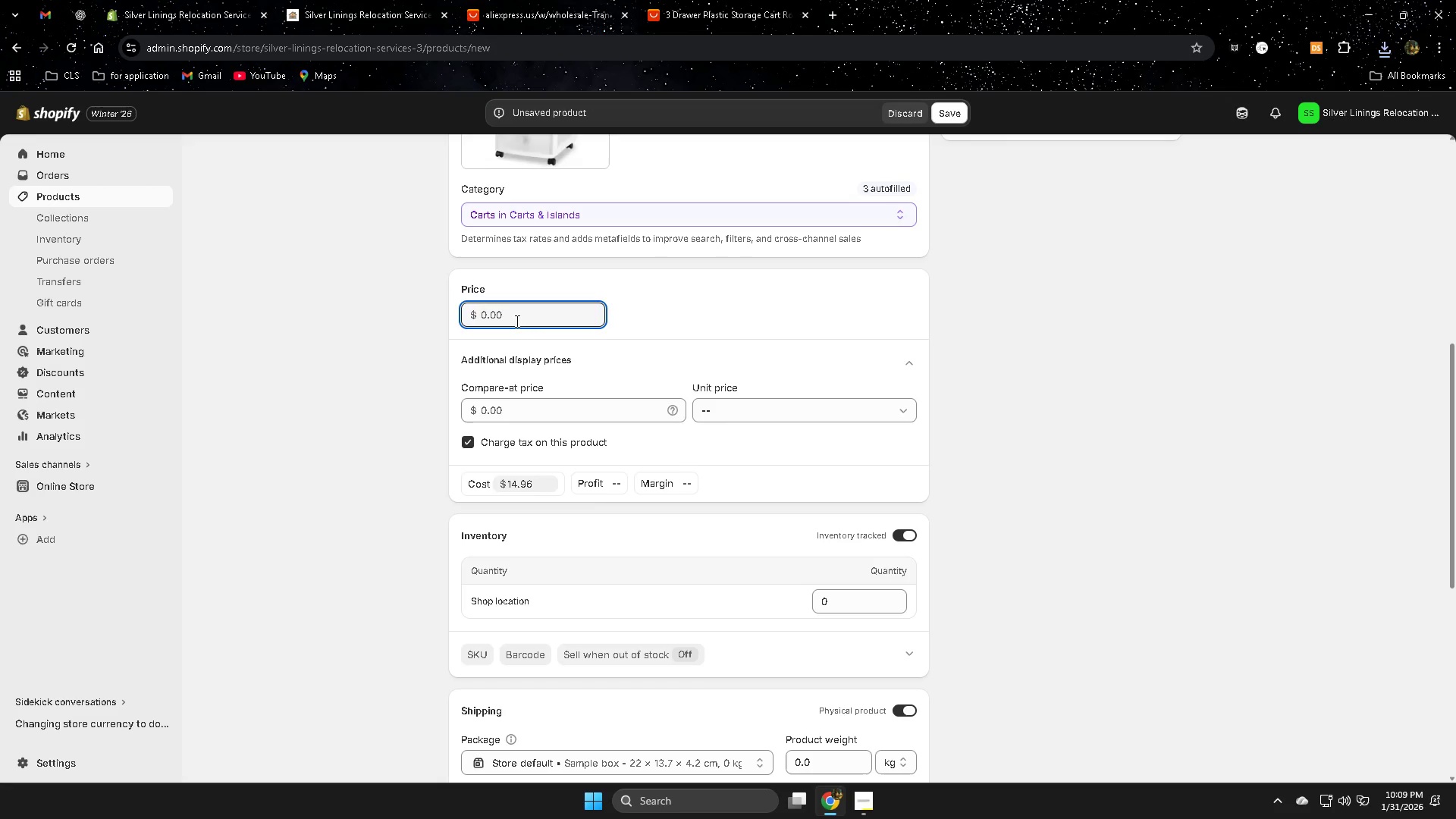 
type(28.99)
 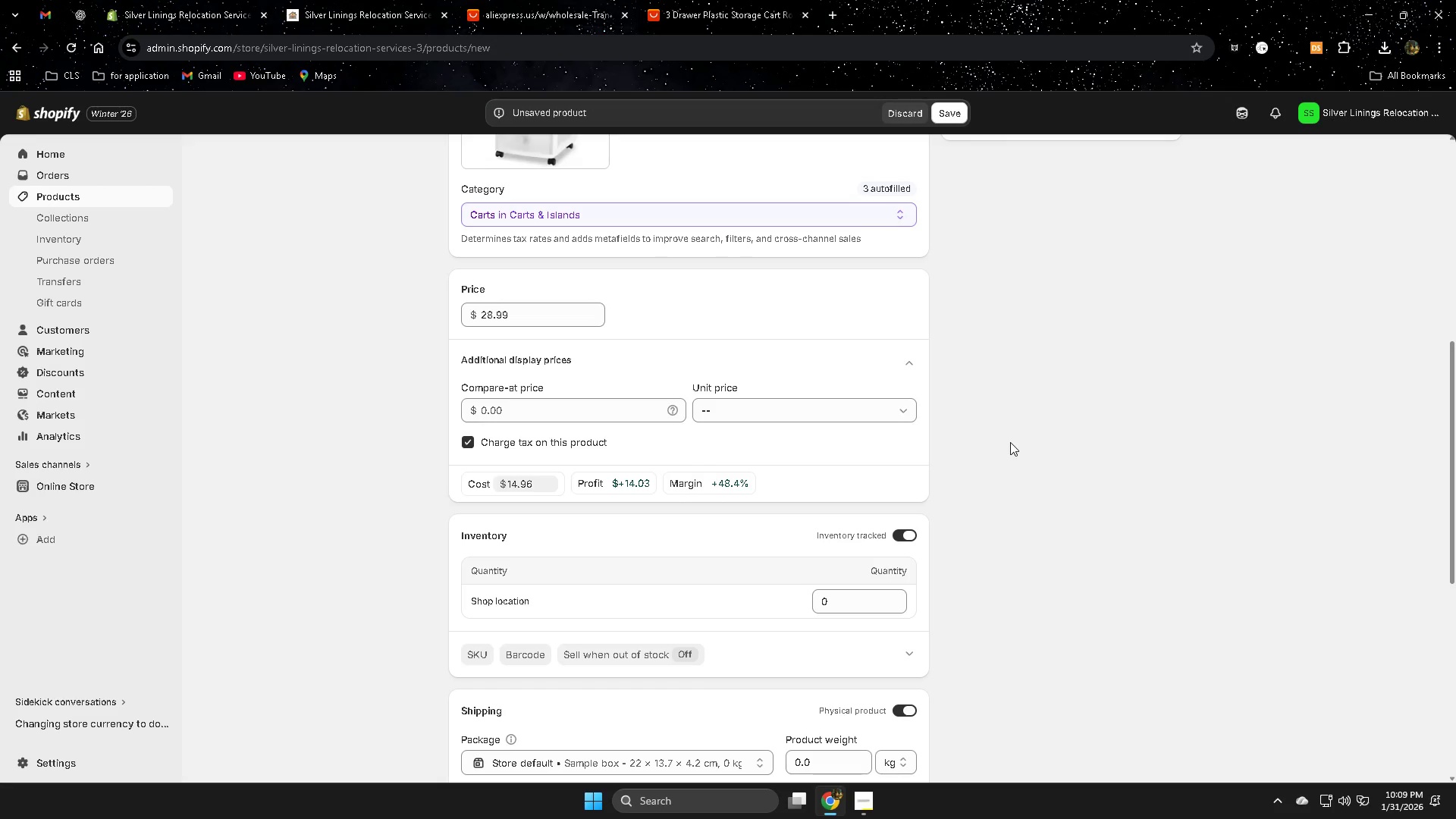 
left_click([1035, 448])
 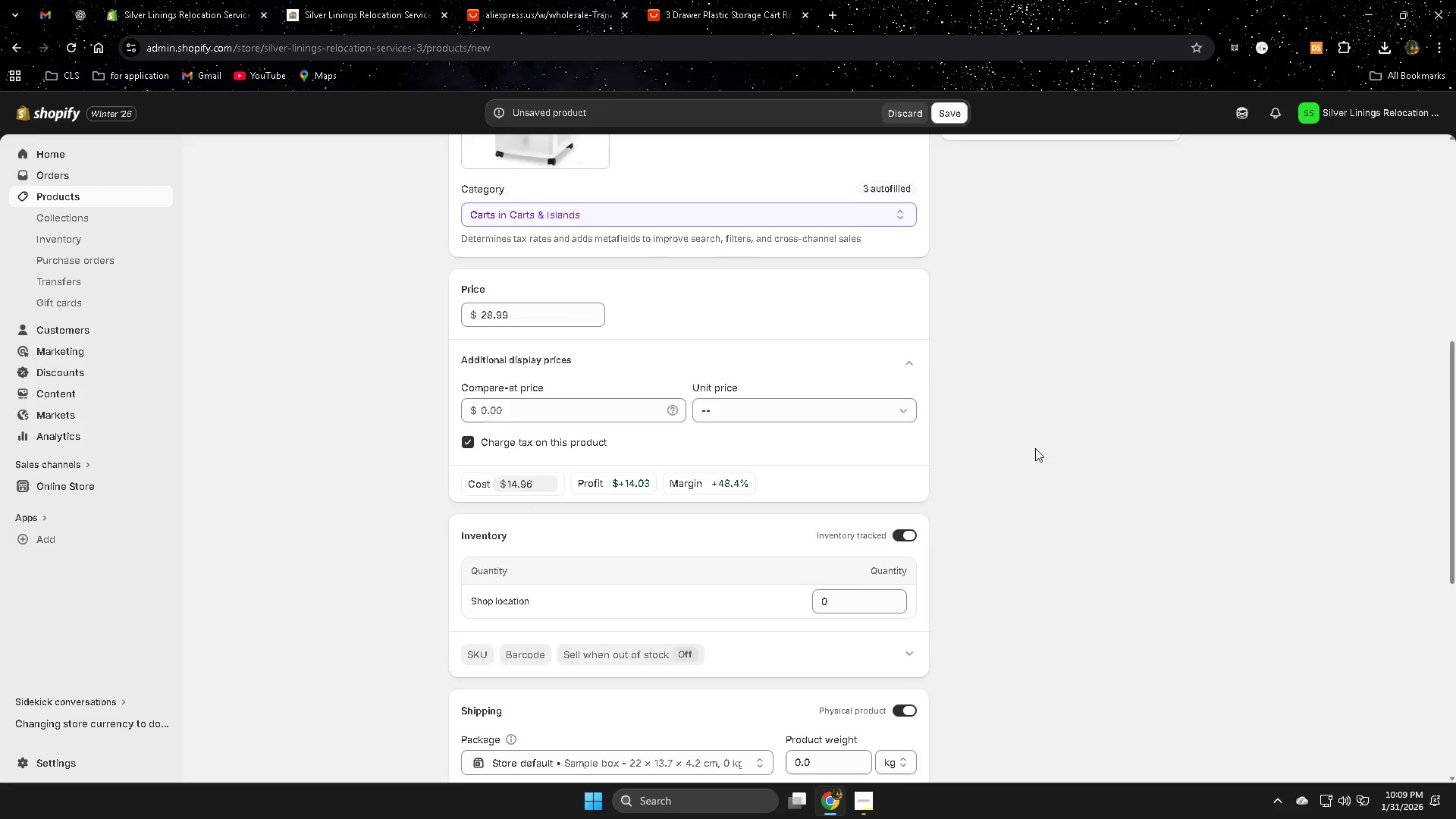 
scroll: coordinate [1035, 448], scroll_direction: down, amount: 6.0
 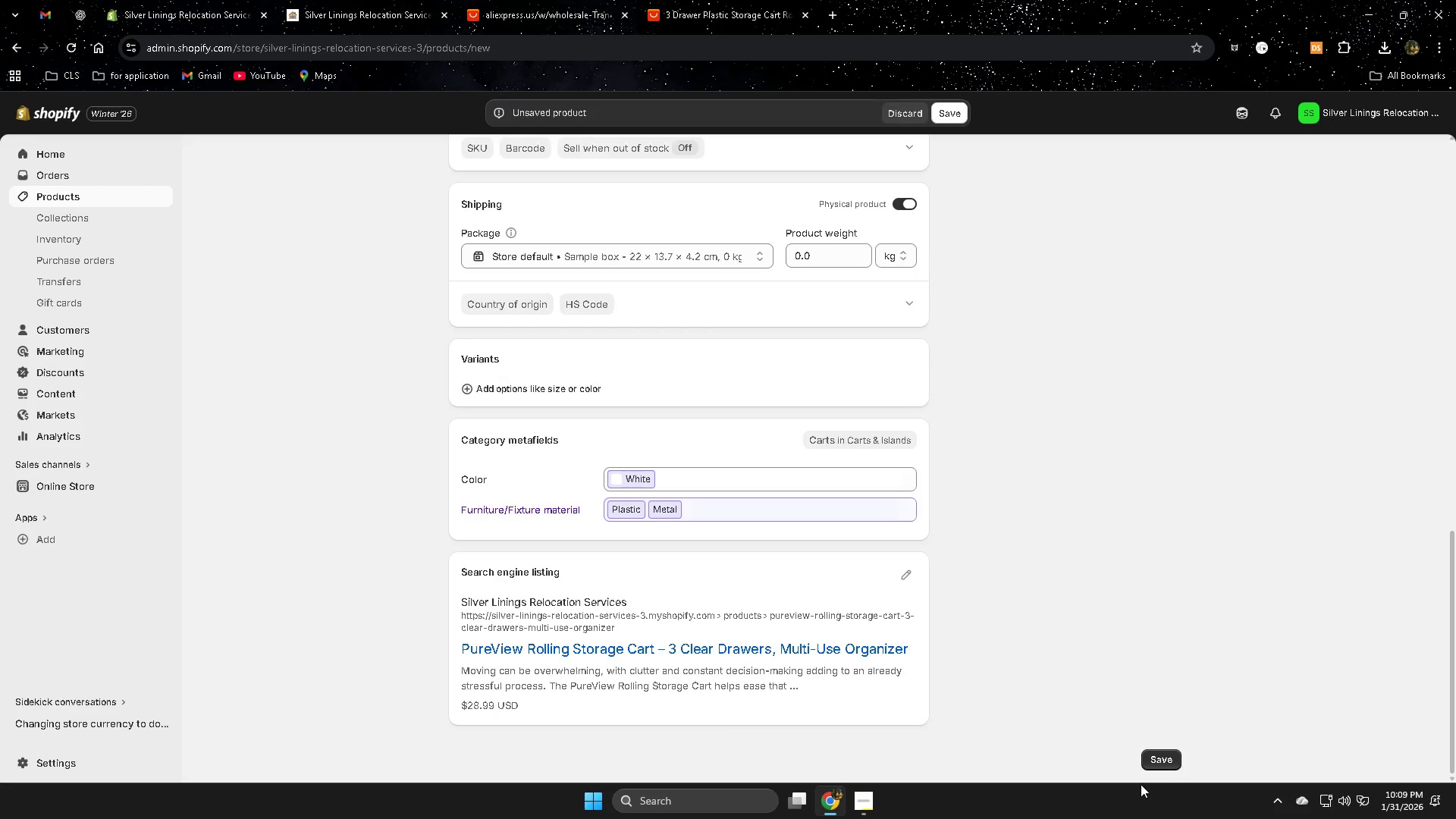 
left_click([1169, 760])
 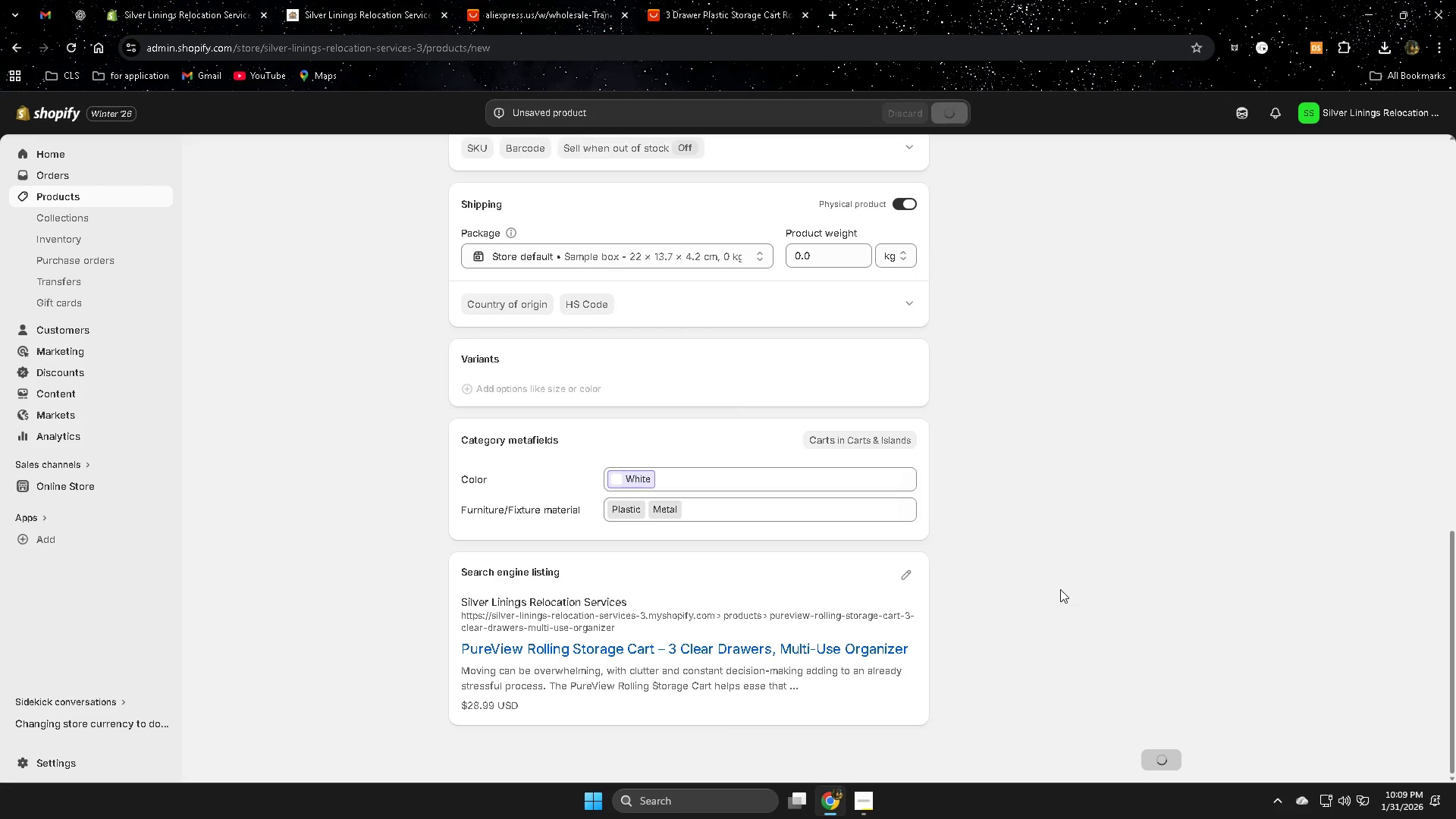 
scroll: coordinate [1053, 585], scroll_direction: up, amount: 15.0
 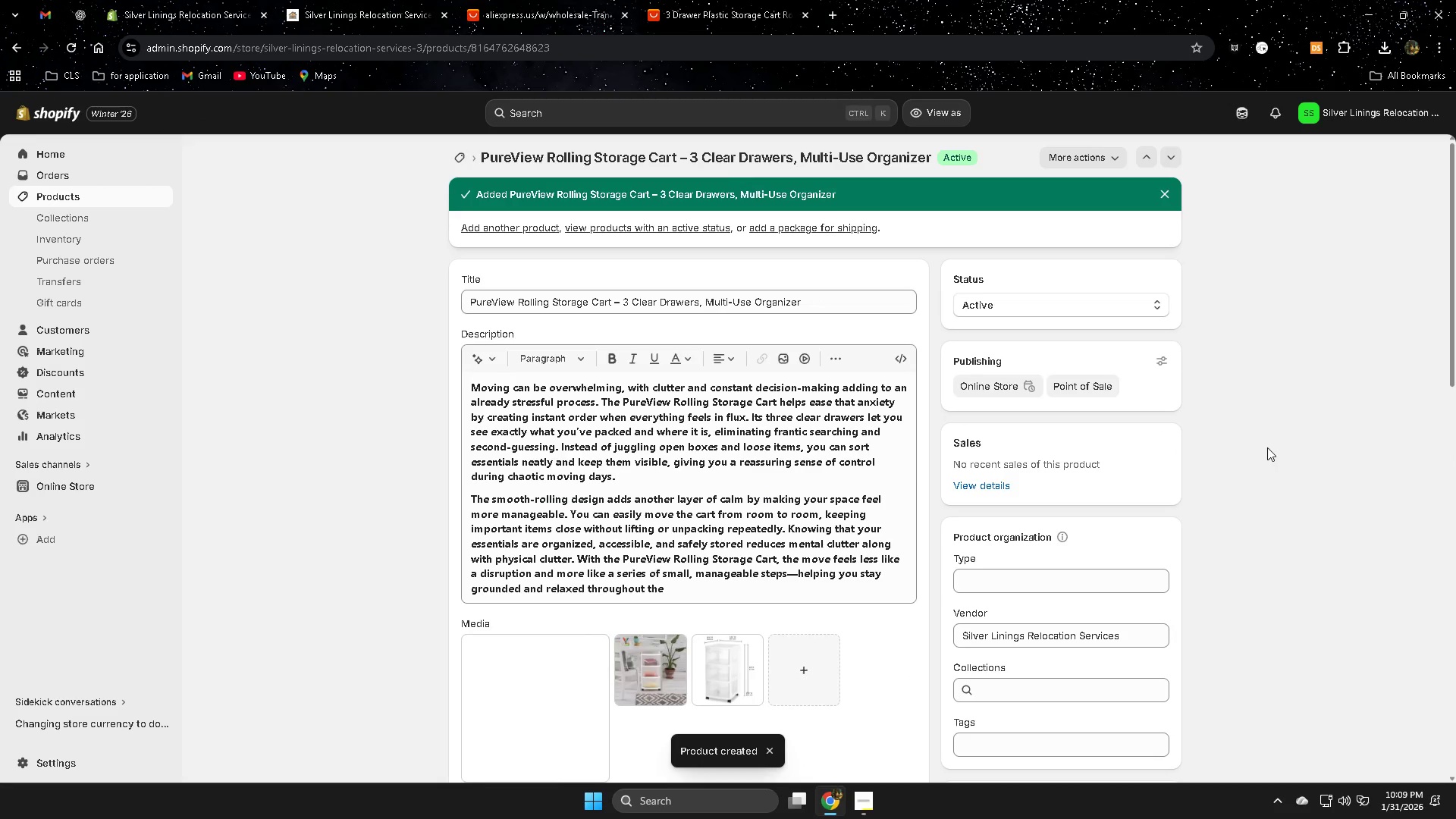 
scroll: coordinate [1309, 439], scroll_direction: down, amount: 2.0
 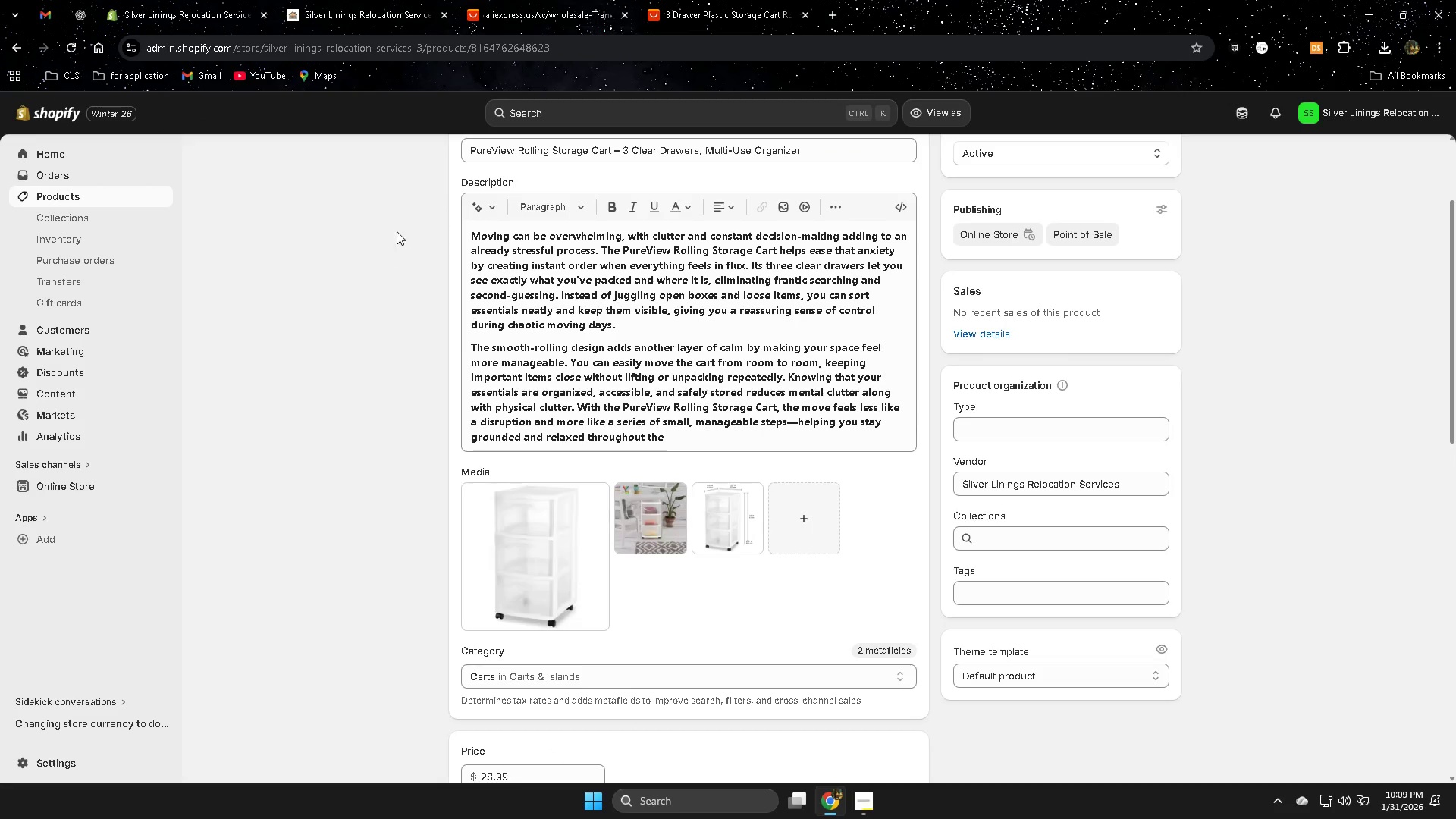 
left_click([352, 0])
 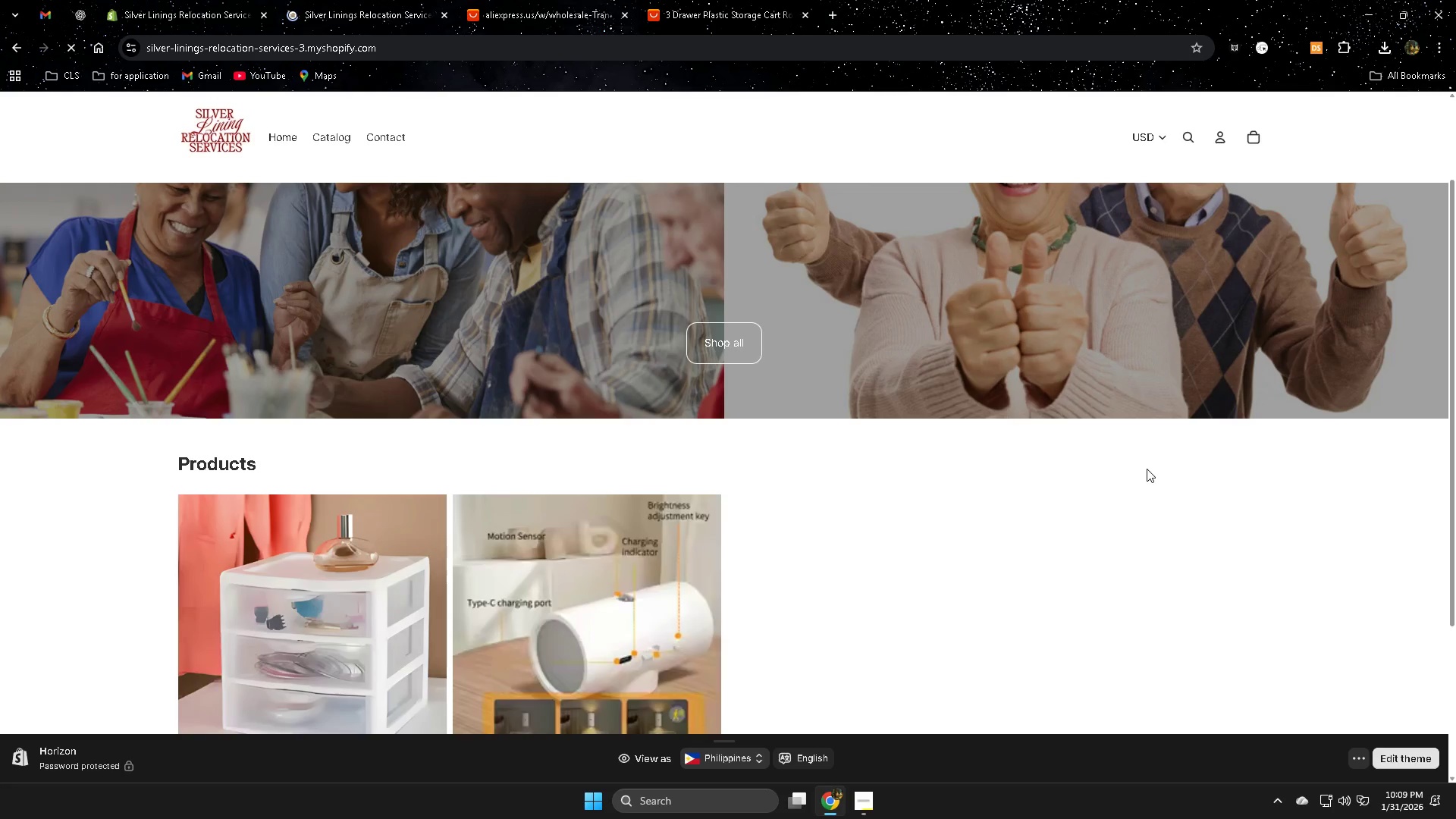 
scroll: coordinate [1147, 469], scroll_direction: down, amount: 3.0
 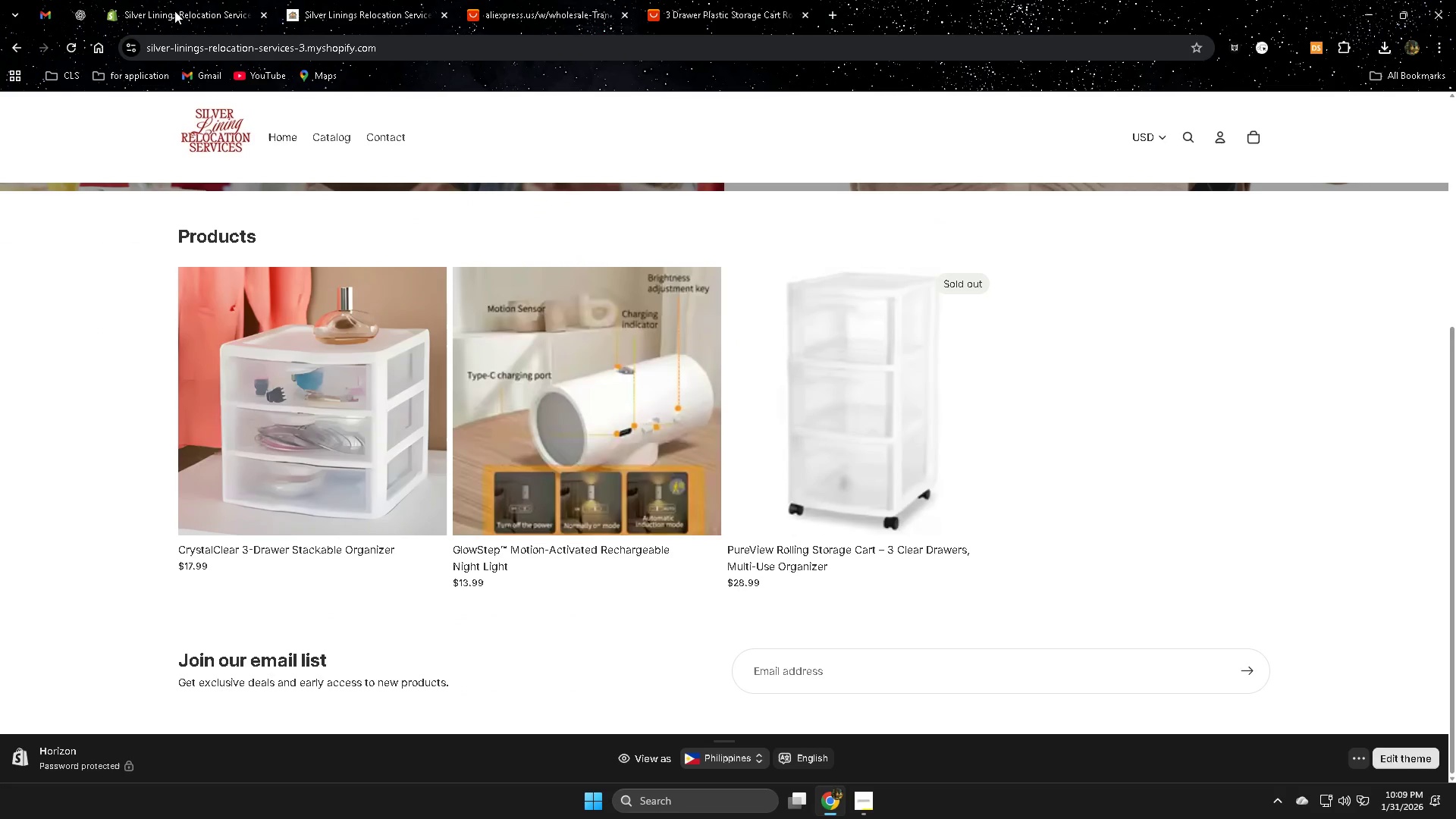 
left_click([171, 8])
 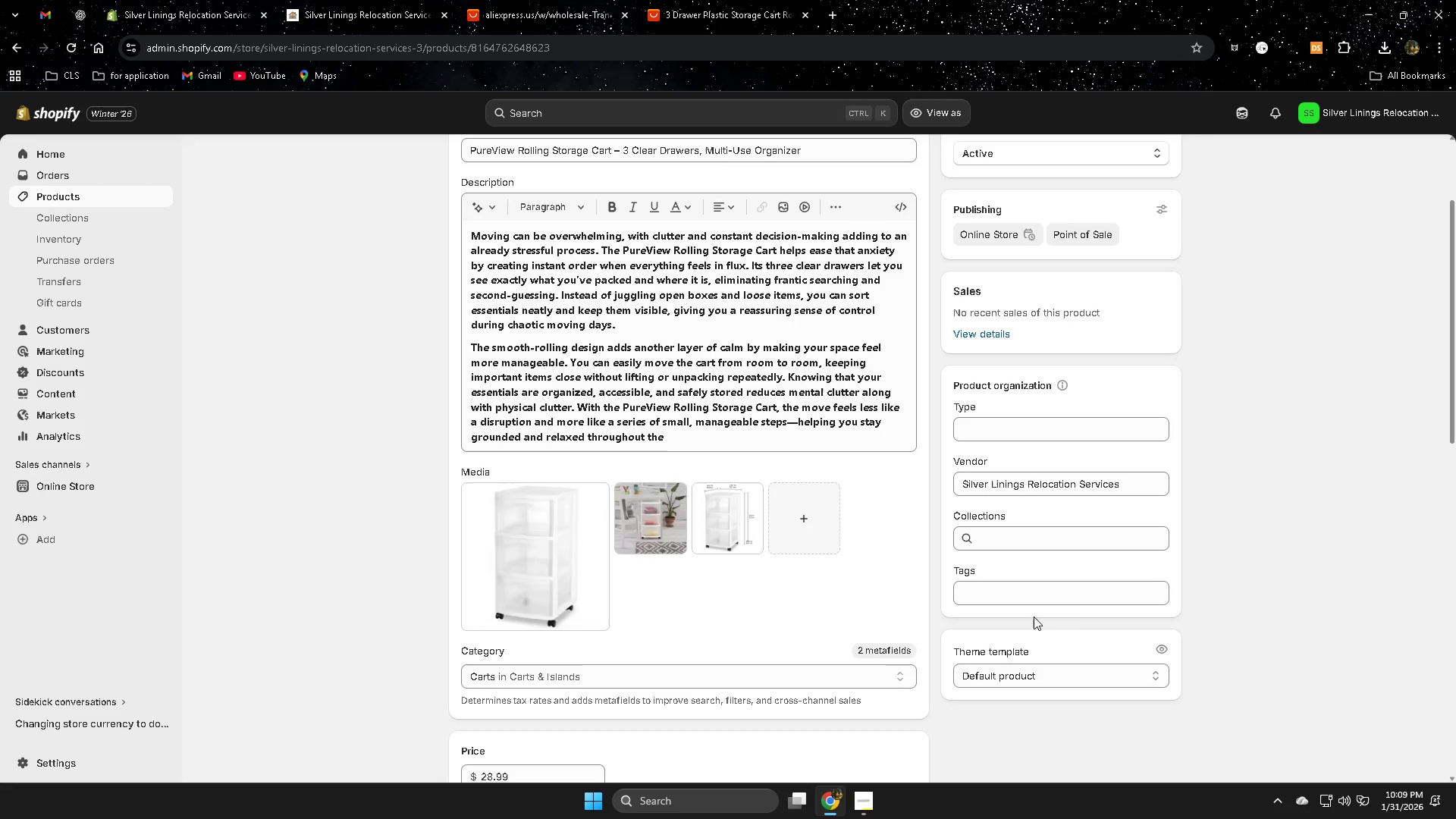 
scroll: coordinate [312, 479], scroll_direction: down, amount: 5.0
 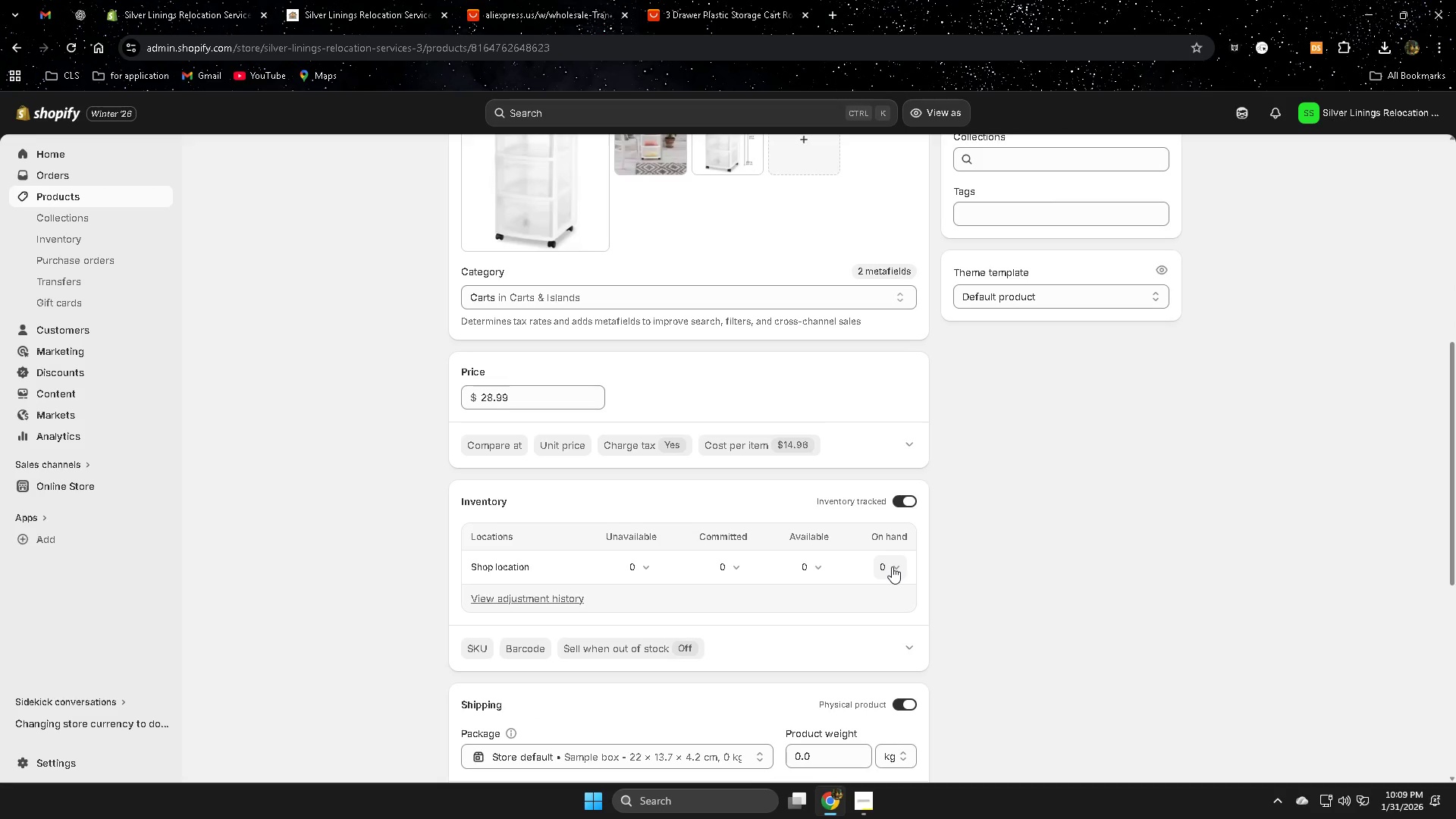 
left_click([818, 569])
 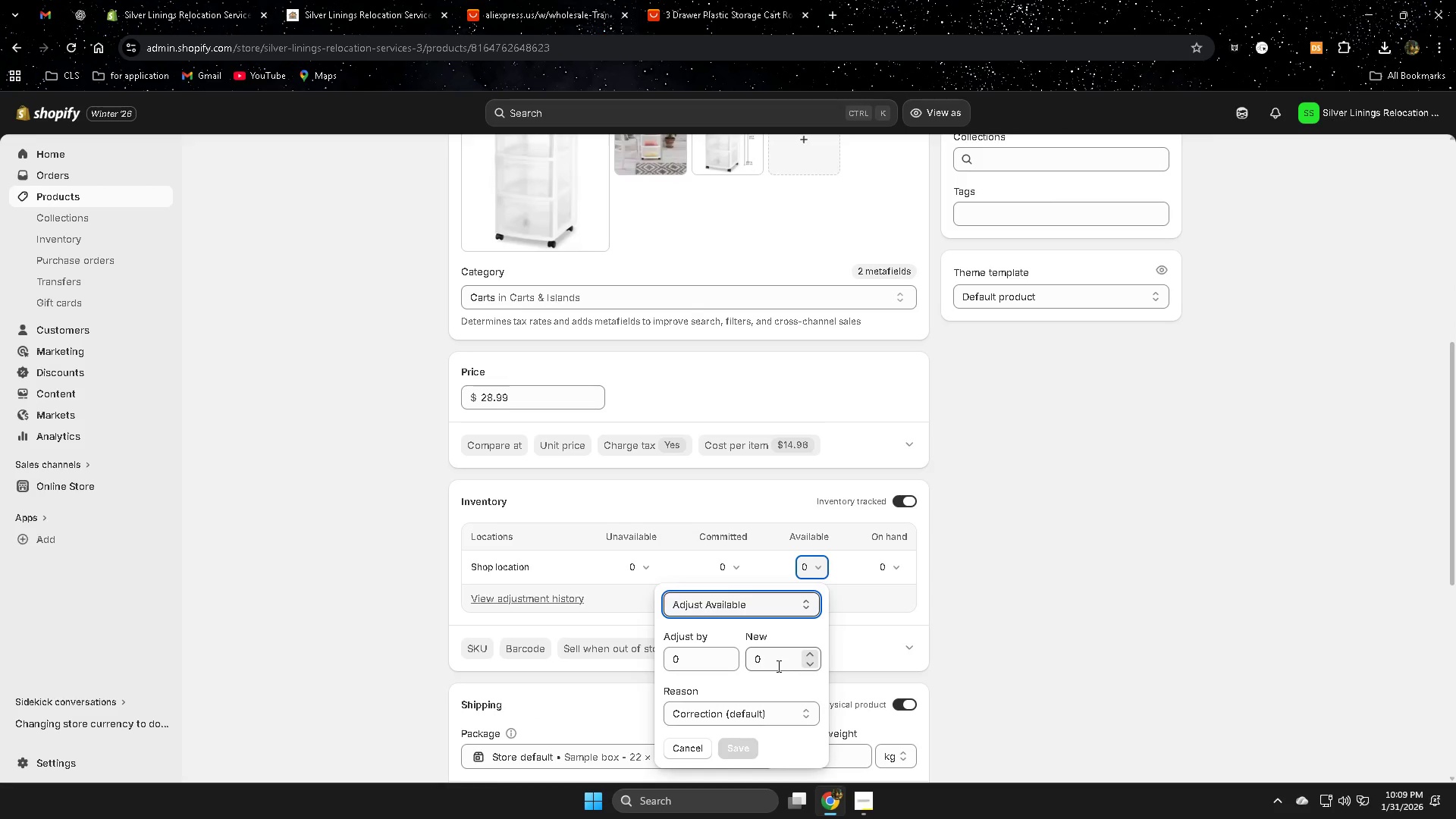 
left_click_drag(start_coordinate=[776, 663], to_coordinate=[685, 656])
 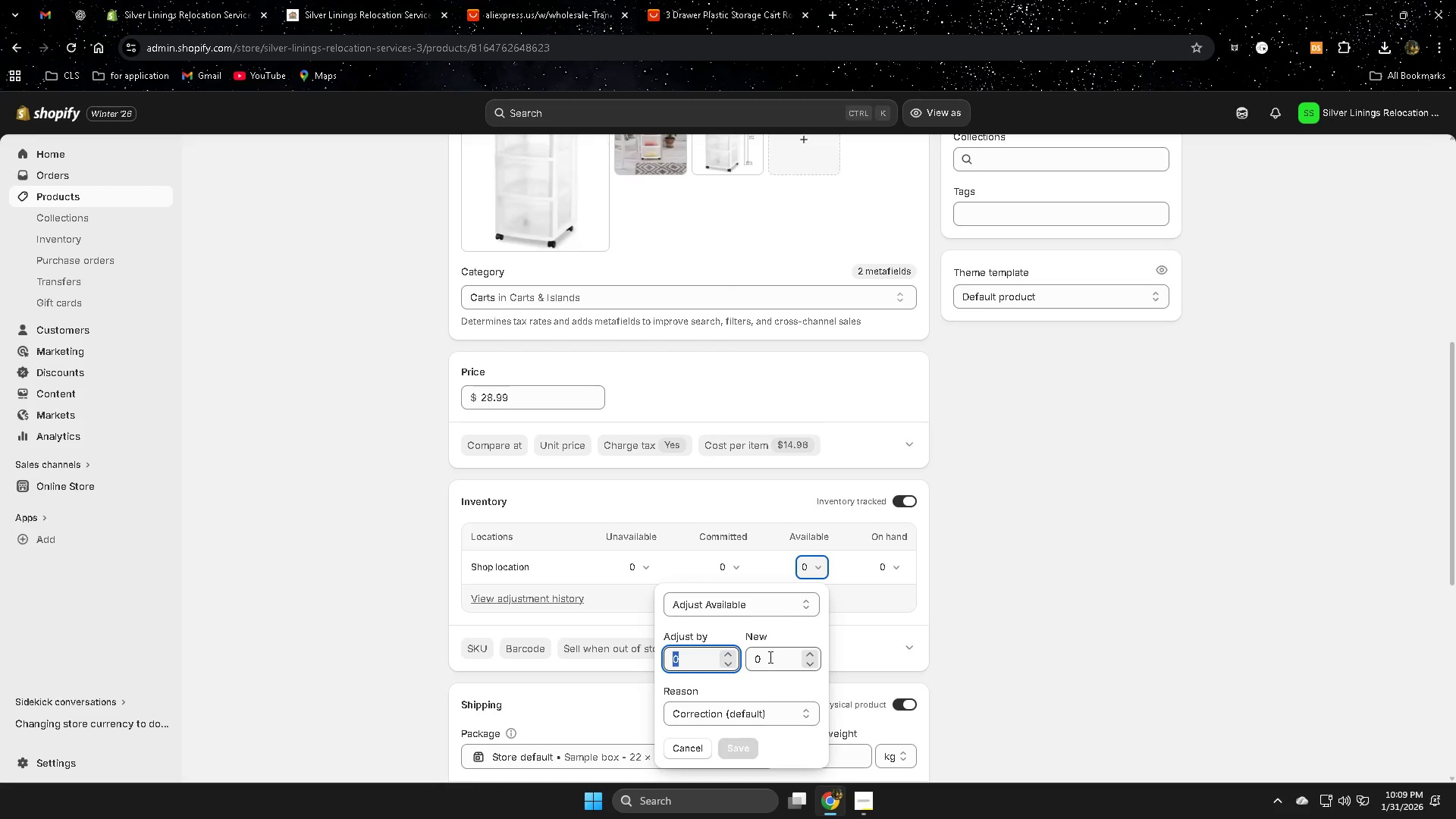 
left_click([769, 655])
 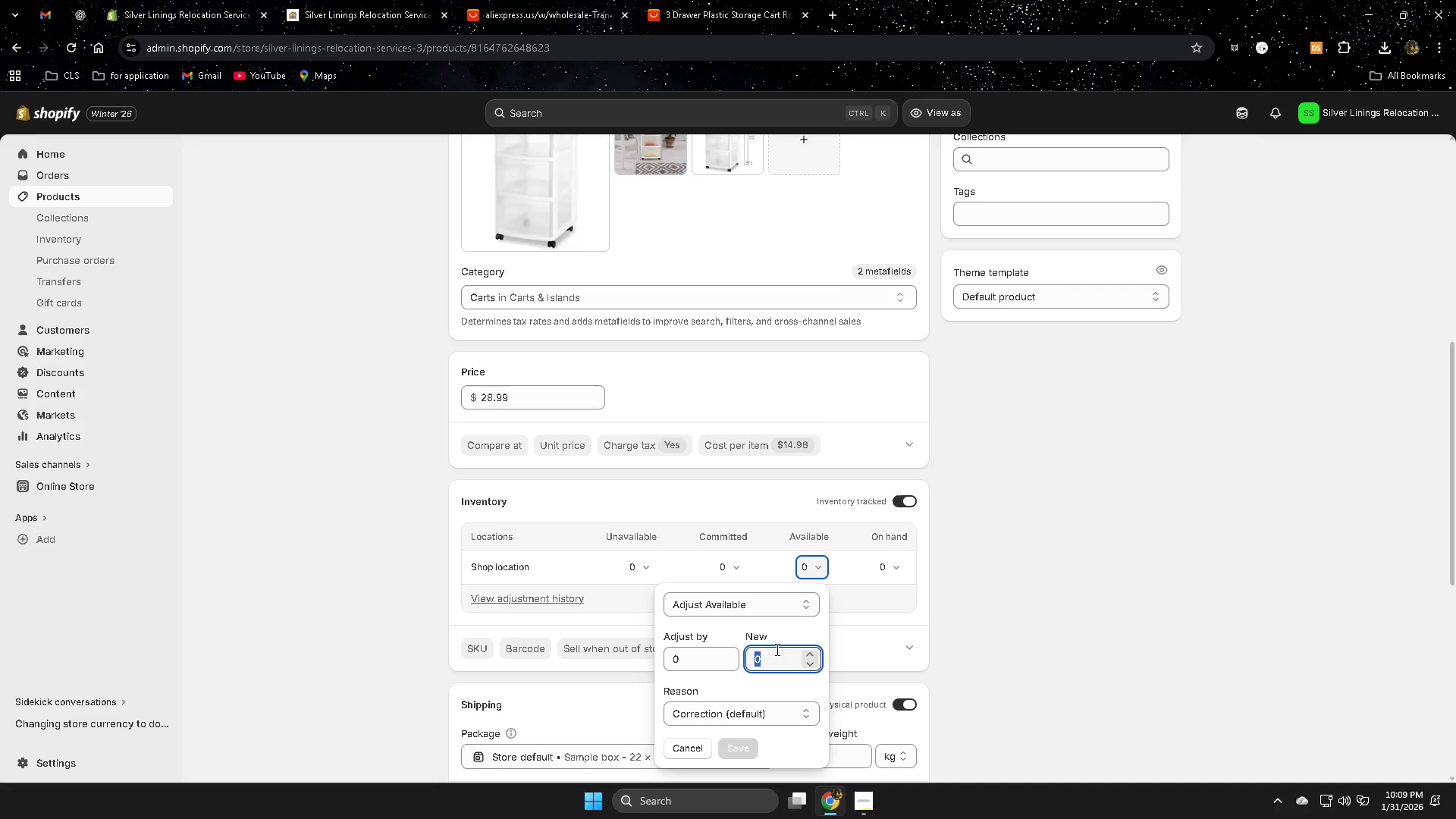 
key(Numpad1)
 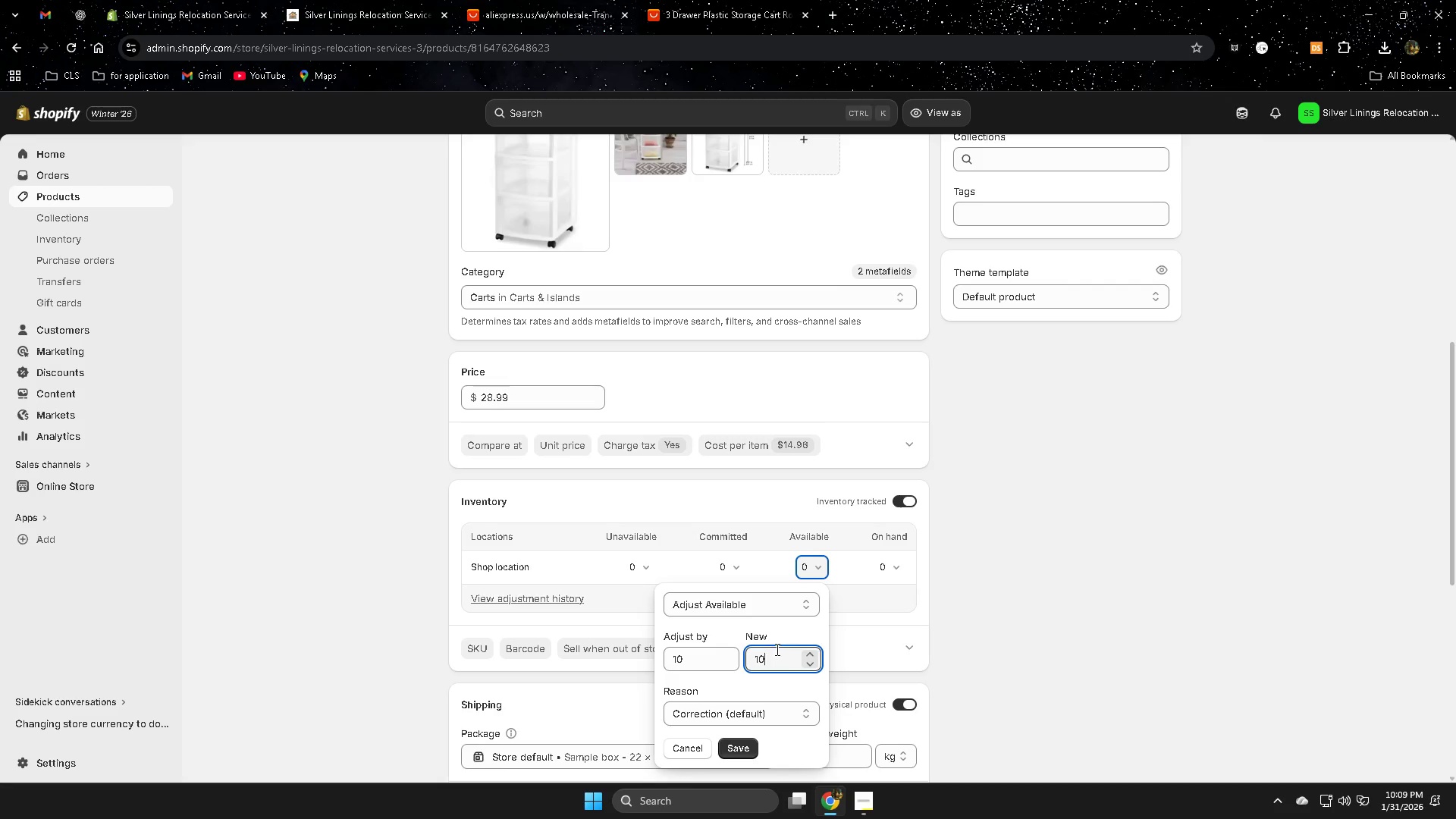 
key(Numpad0)
 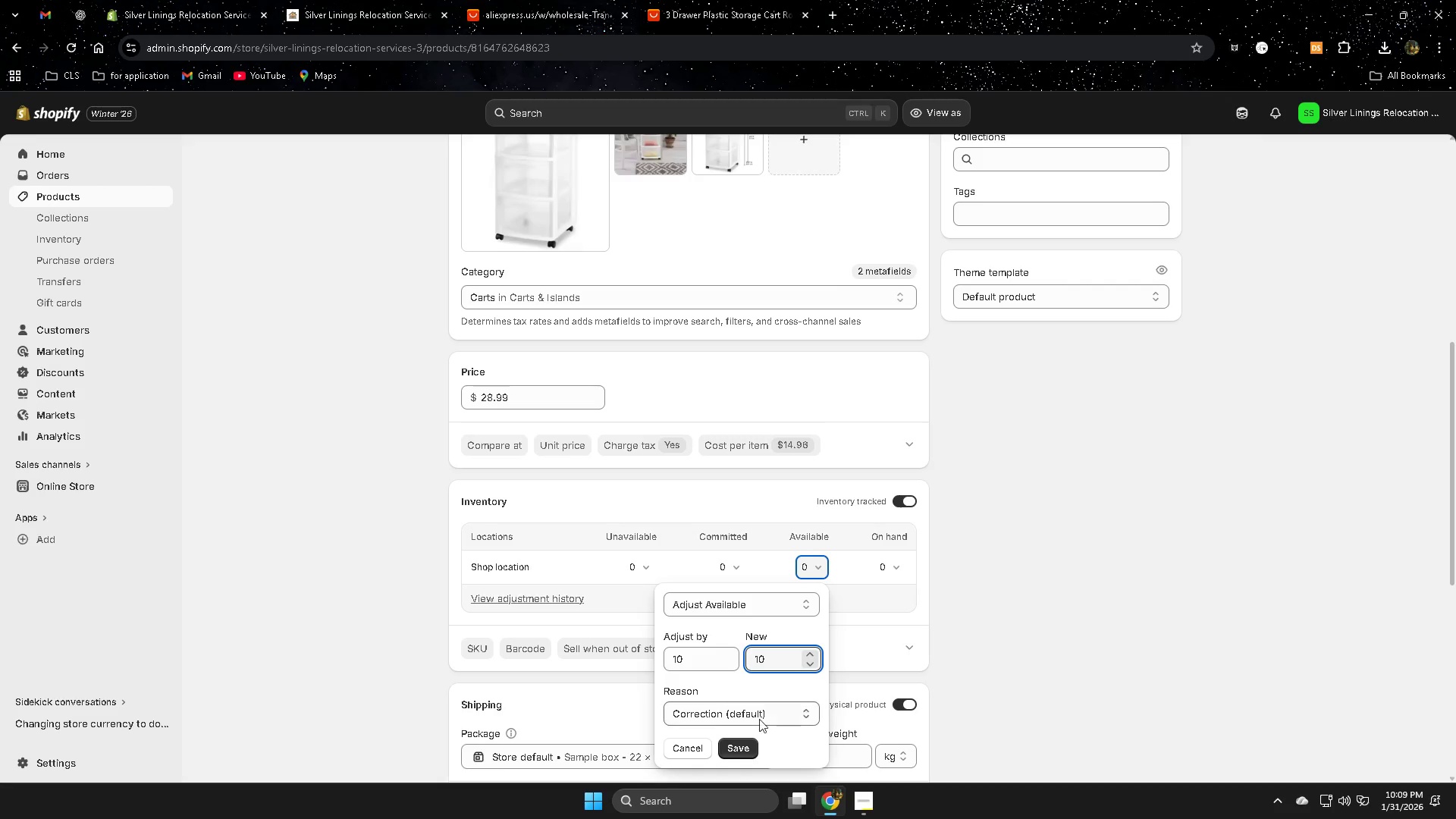 
left_click([730, 751])
 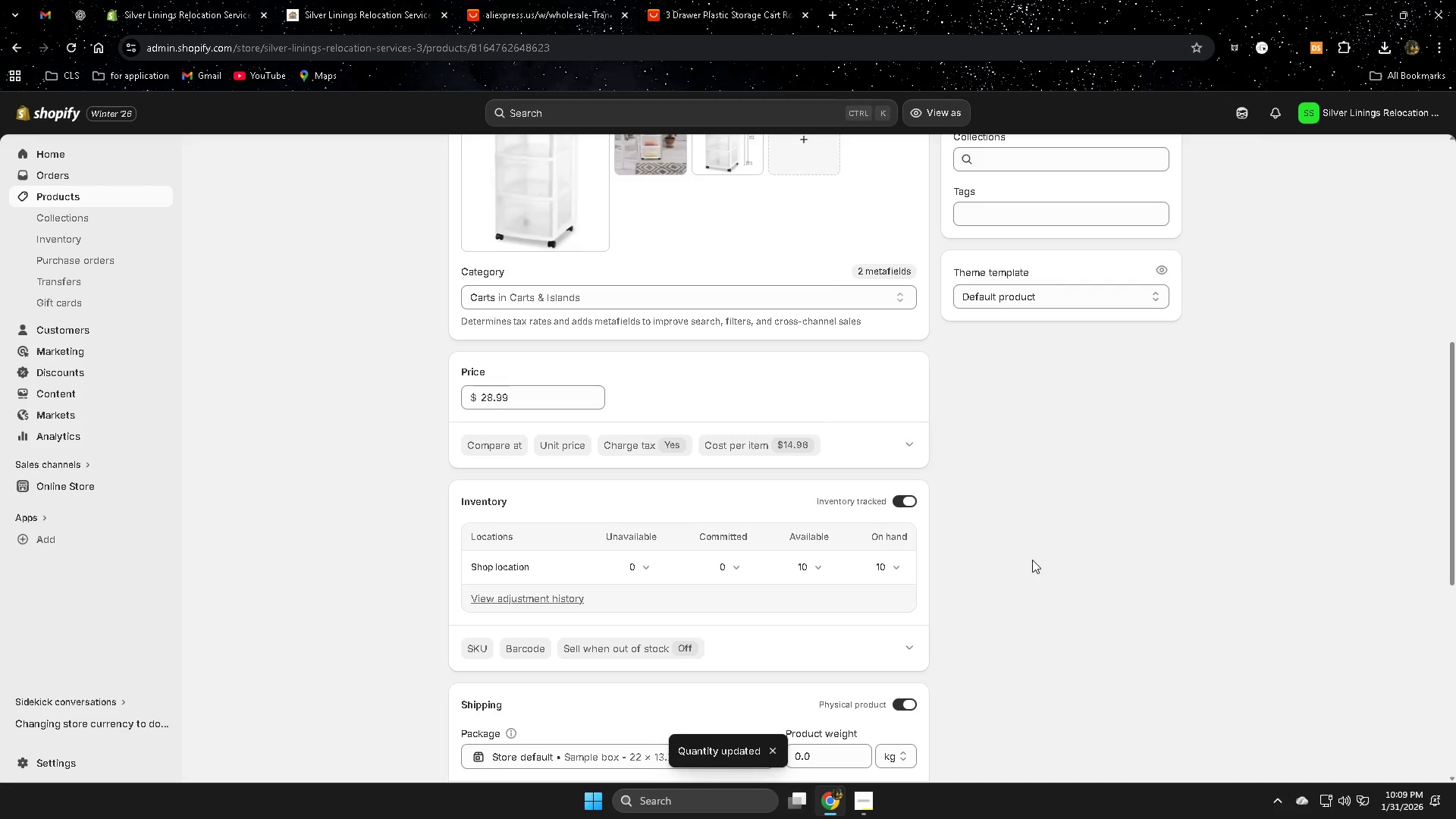 
scroll: coordinate [943, 661], scroll_direction: down, amount: 14.0
 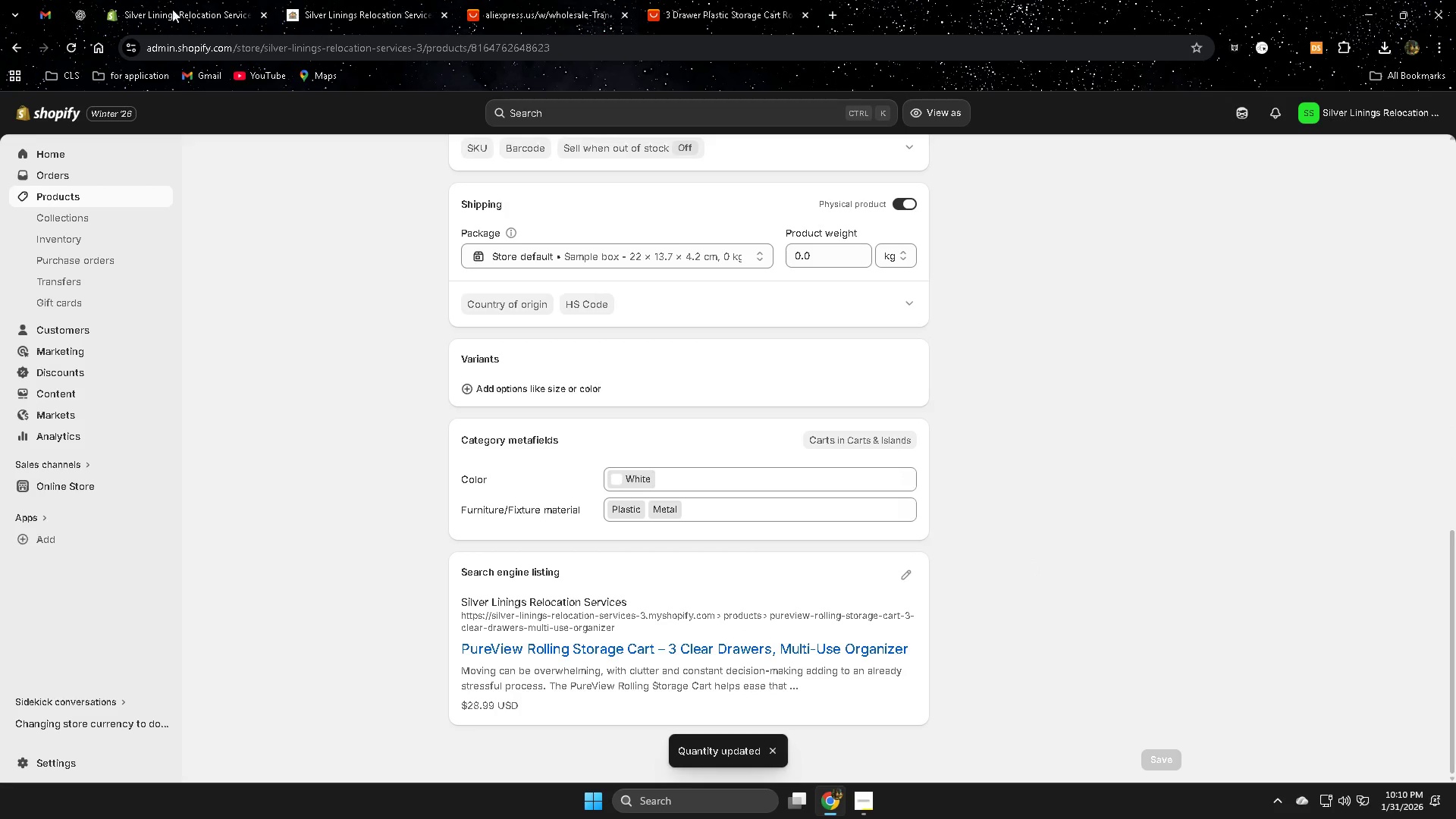 
left_click([328, 1])
 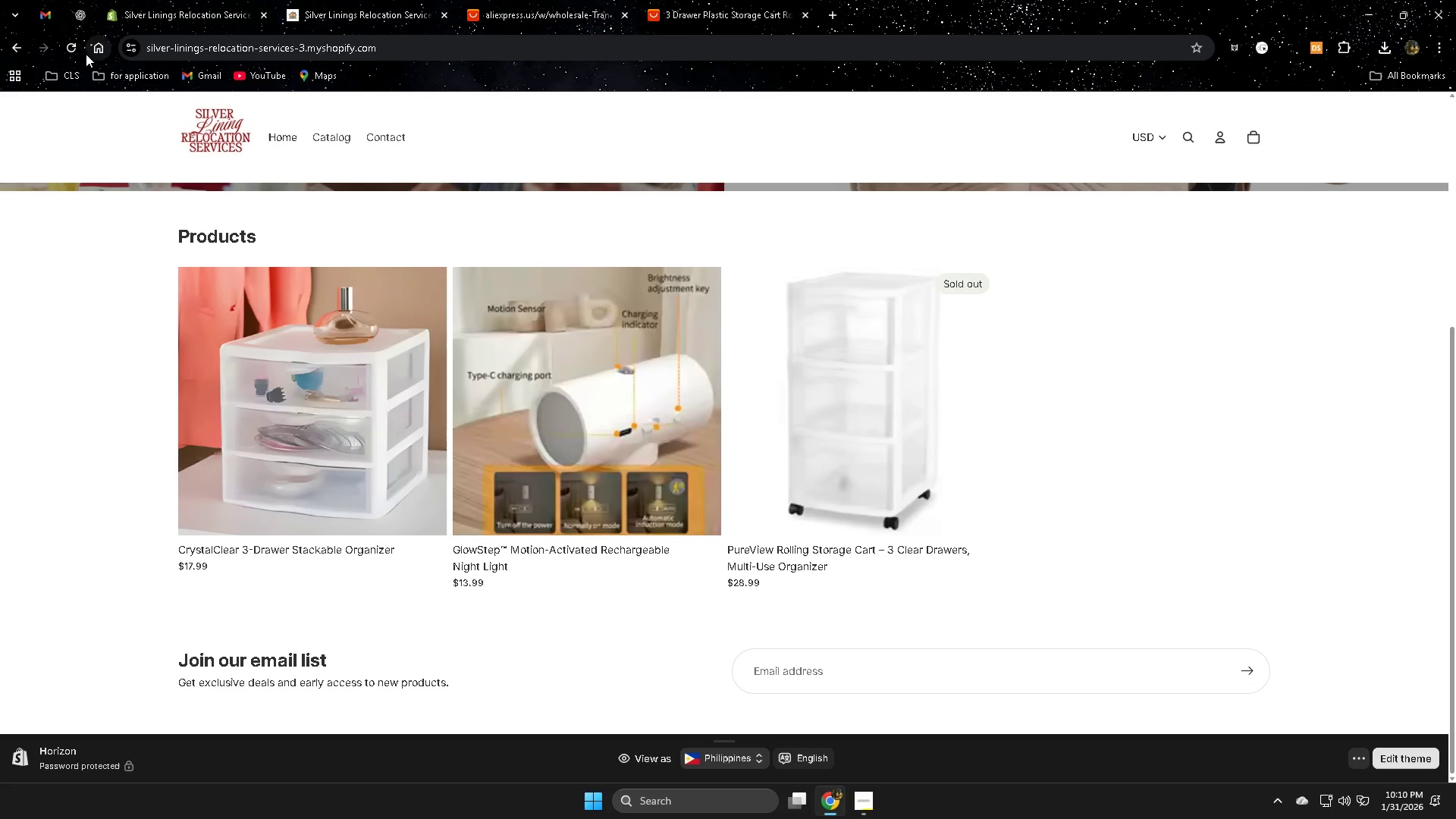 
left_click([70, 46])
 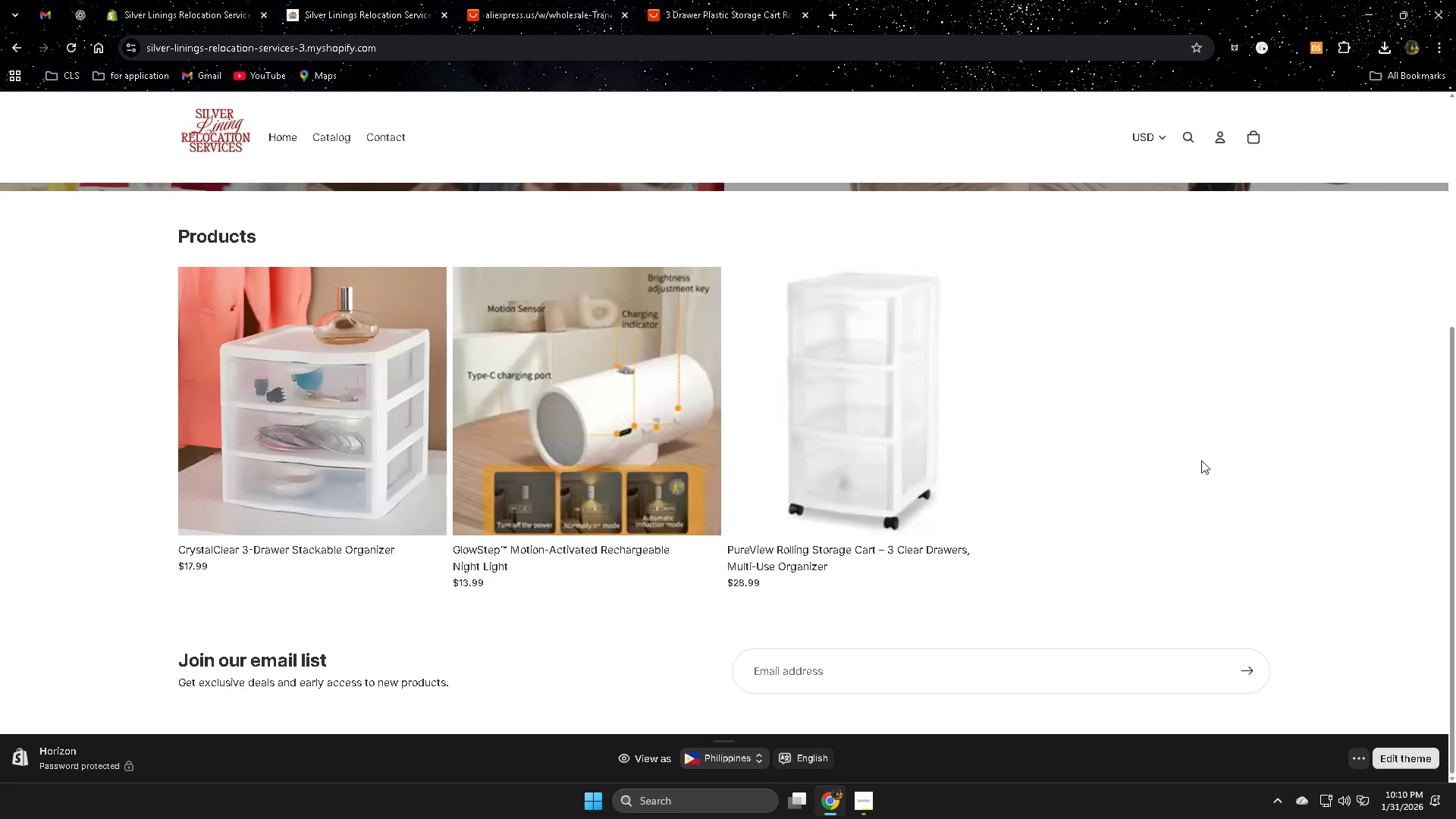 
scroll: coordinate [1155, 454], scroll_direction: down, amount: 4.0
 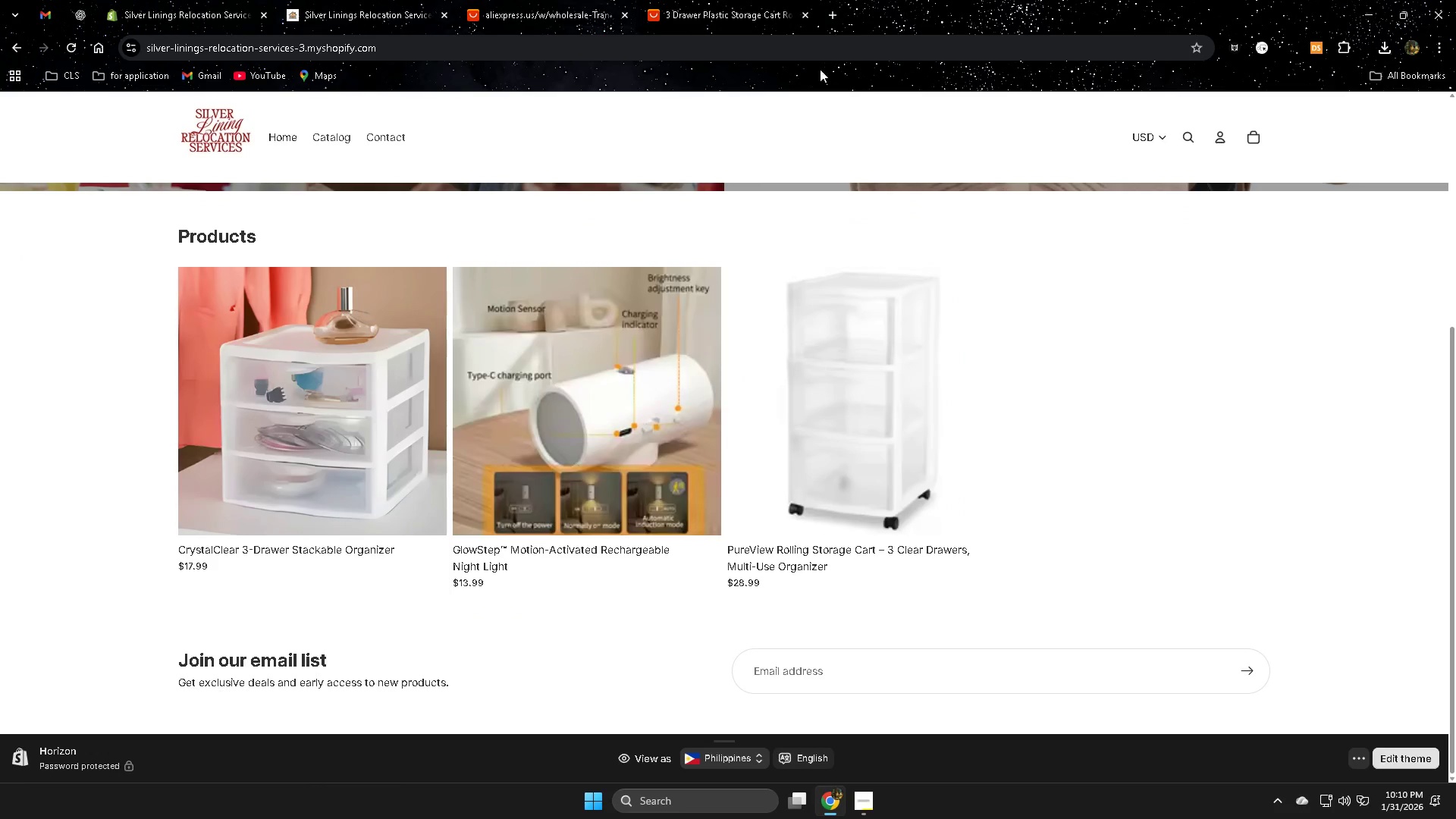 
mouse_move([801, 0])
 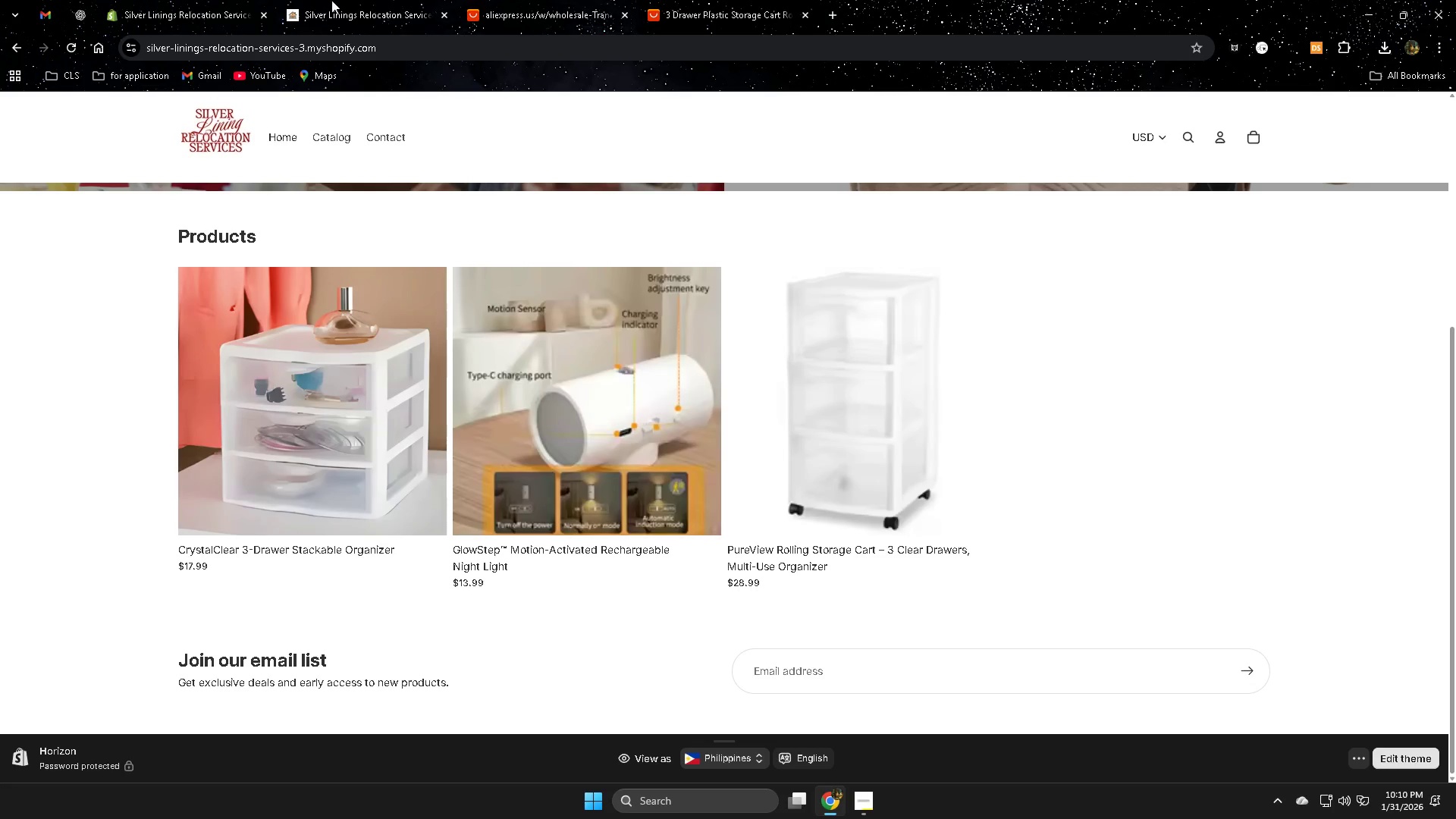 
left_click([348, 5])
 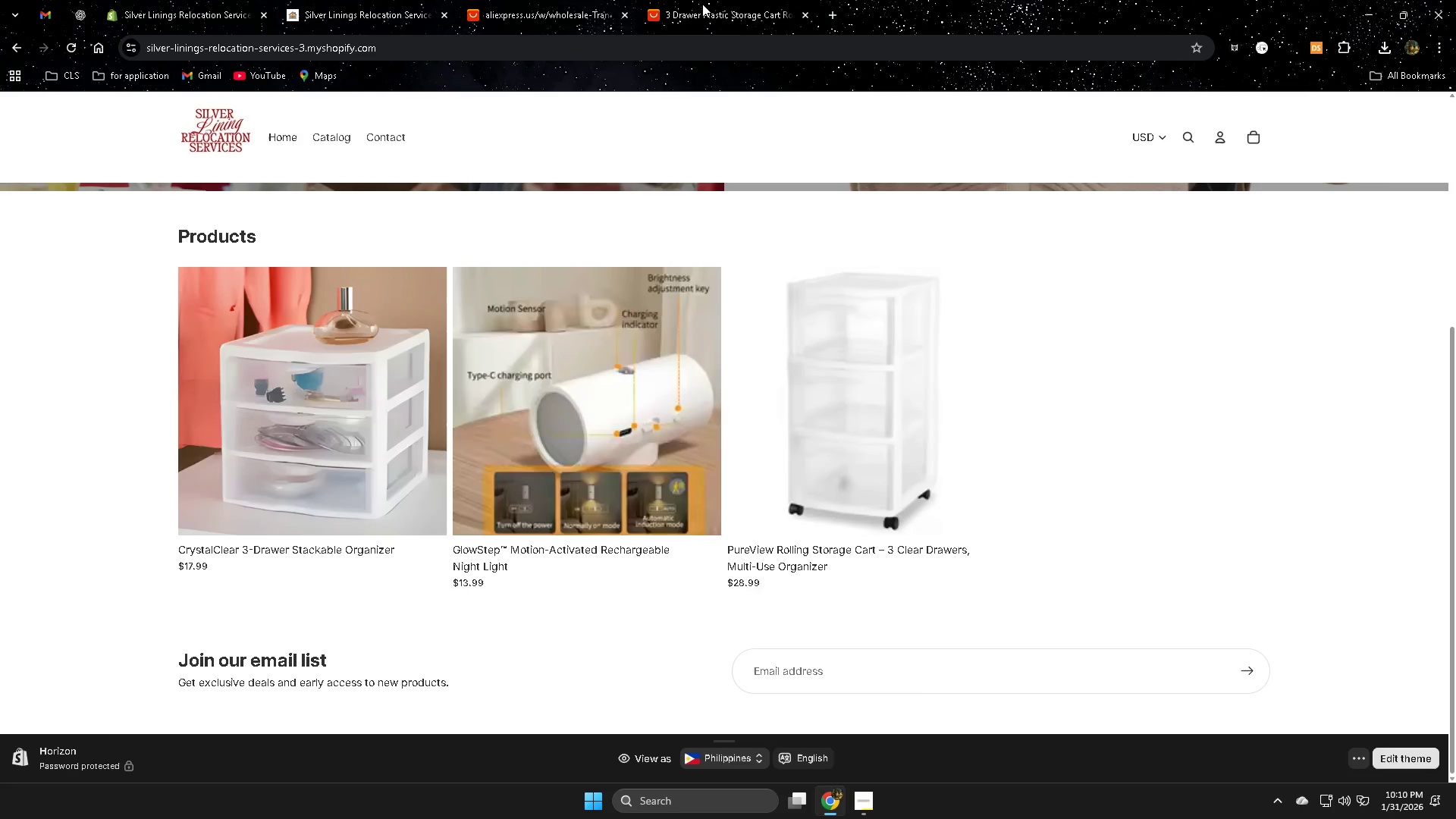 
left_click([702, 4])
 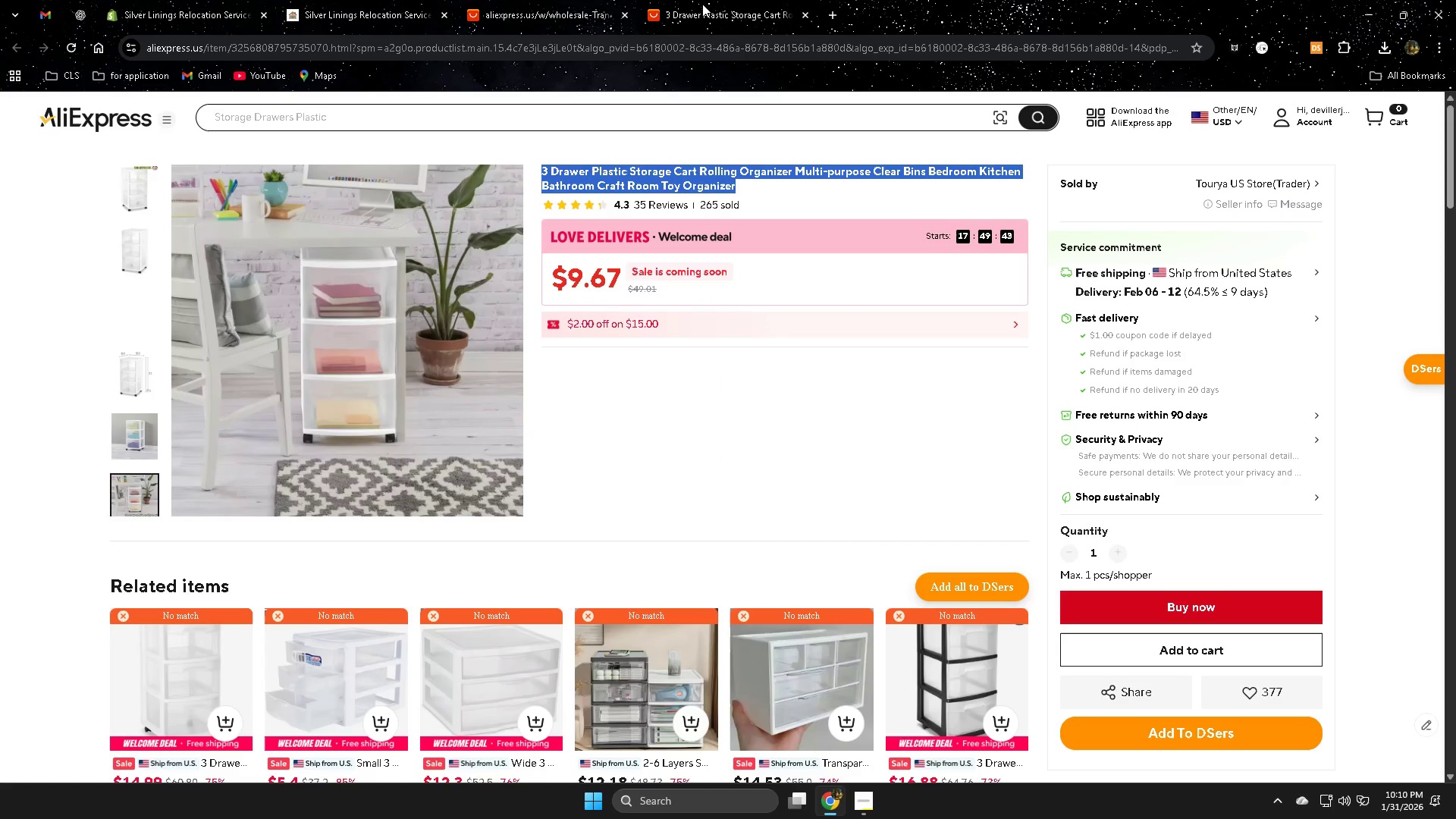 
key(Control+ControlLeft)
 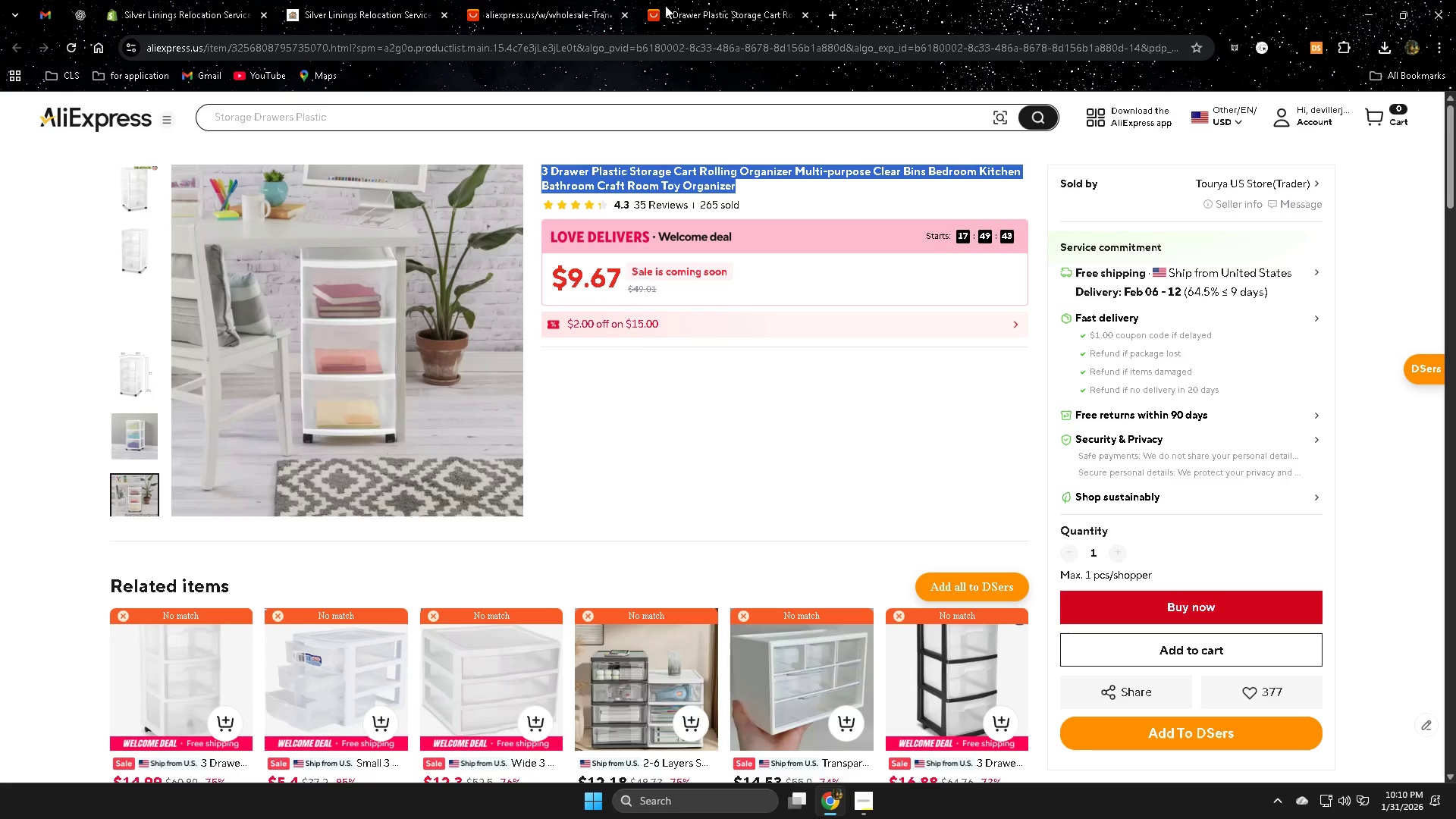 
key(Control+W)
 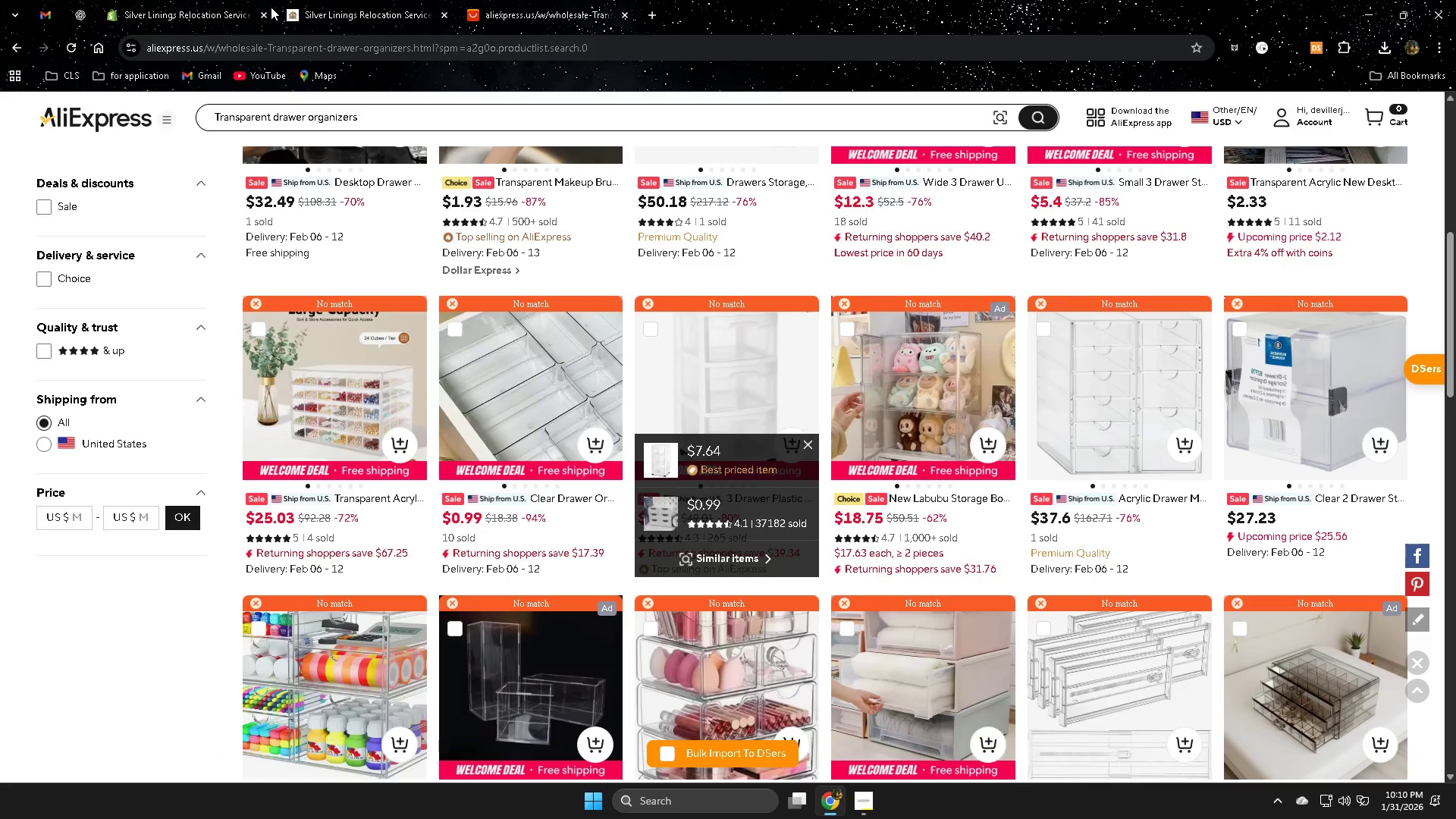 
left_click([190, 5])
 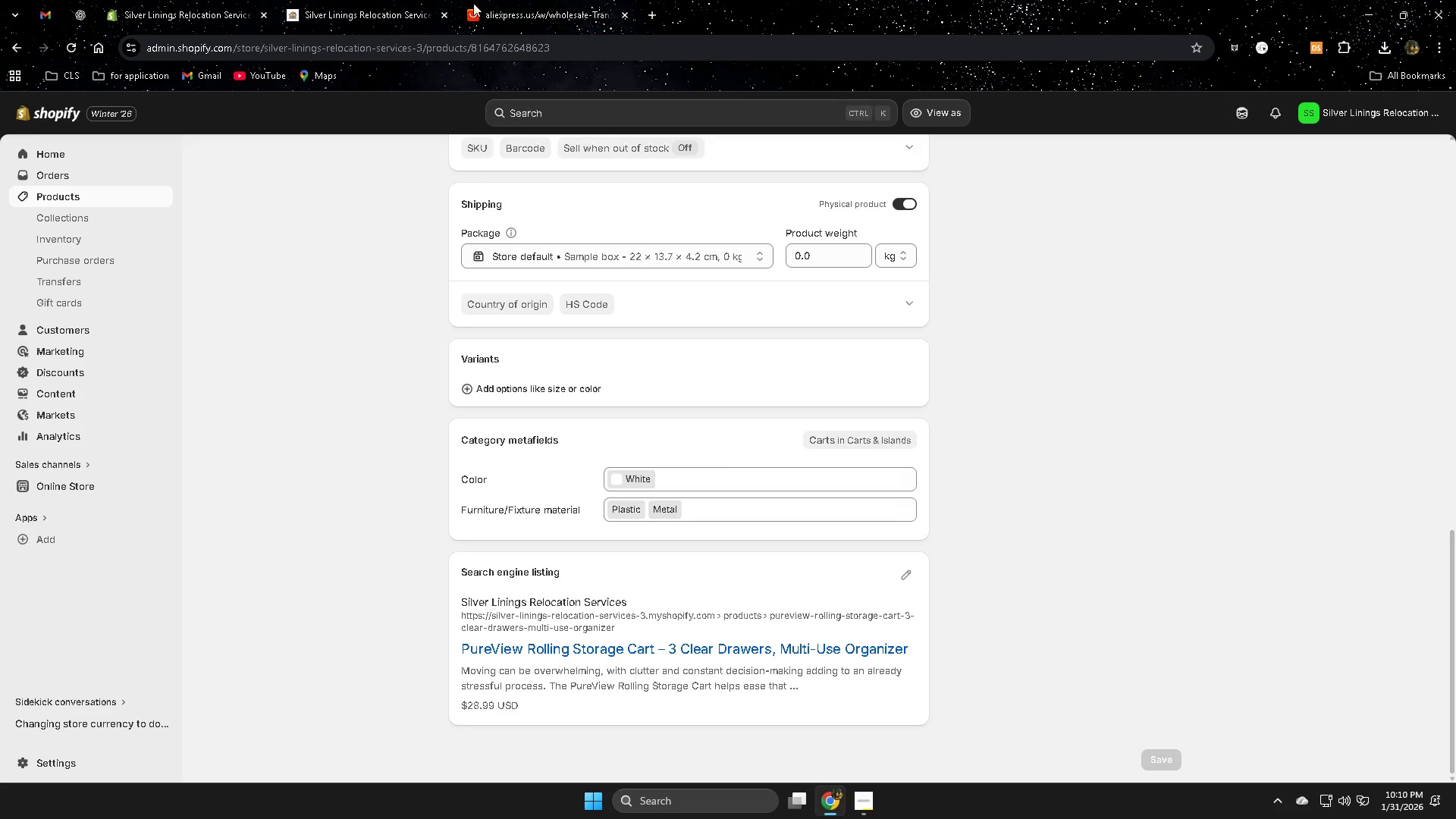 
double_click([322, 0])
 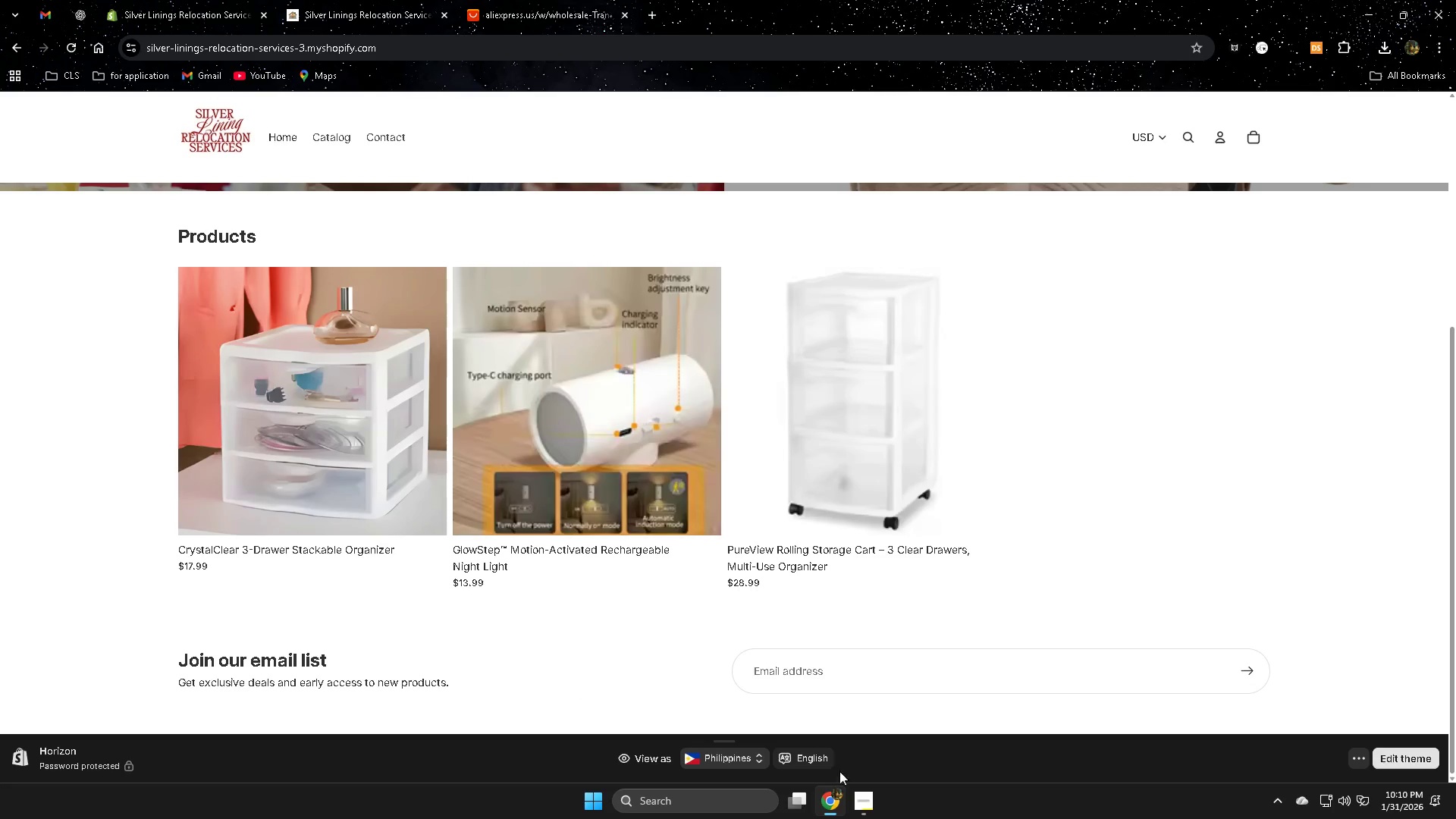 
left_click([870, 789])